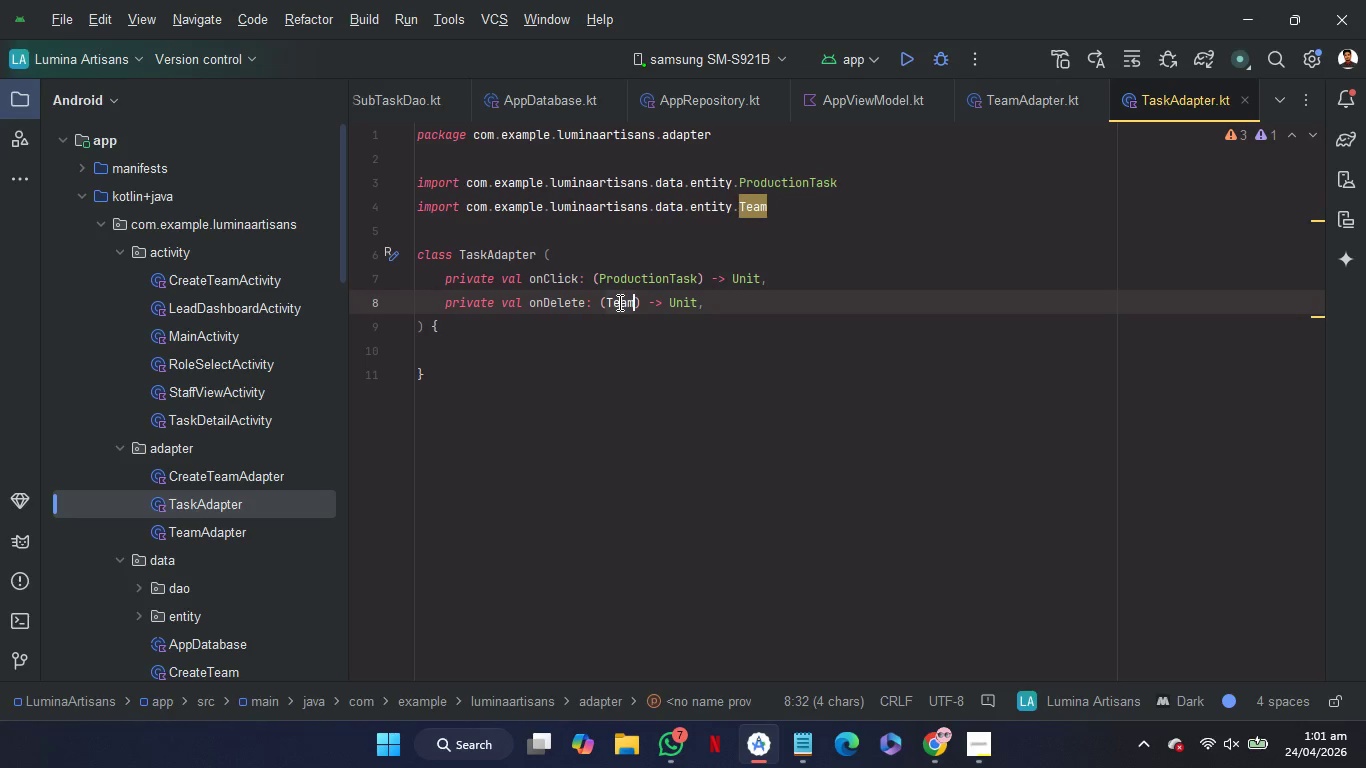 
key(Control+V)
 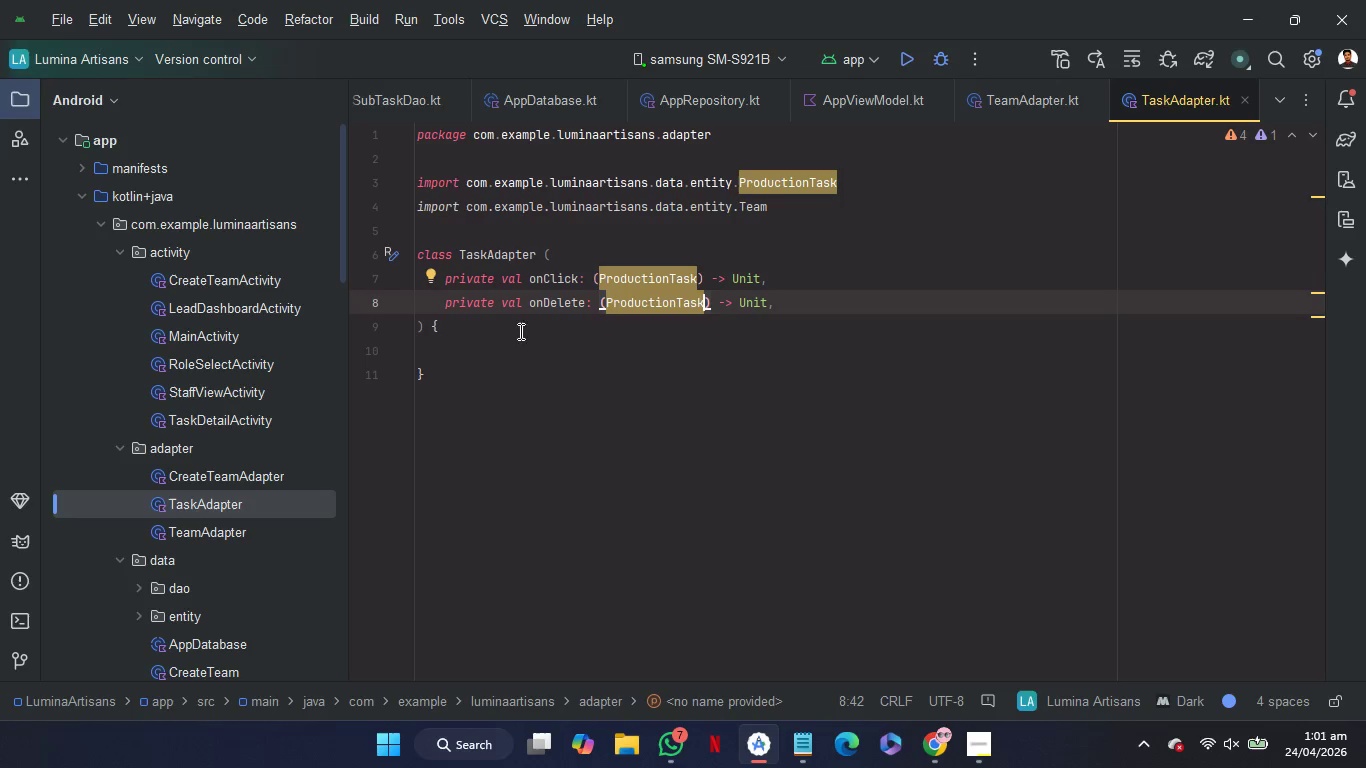 
left_click([499, 313])
 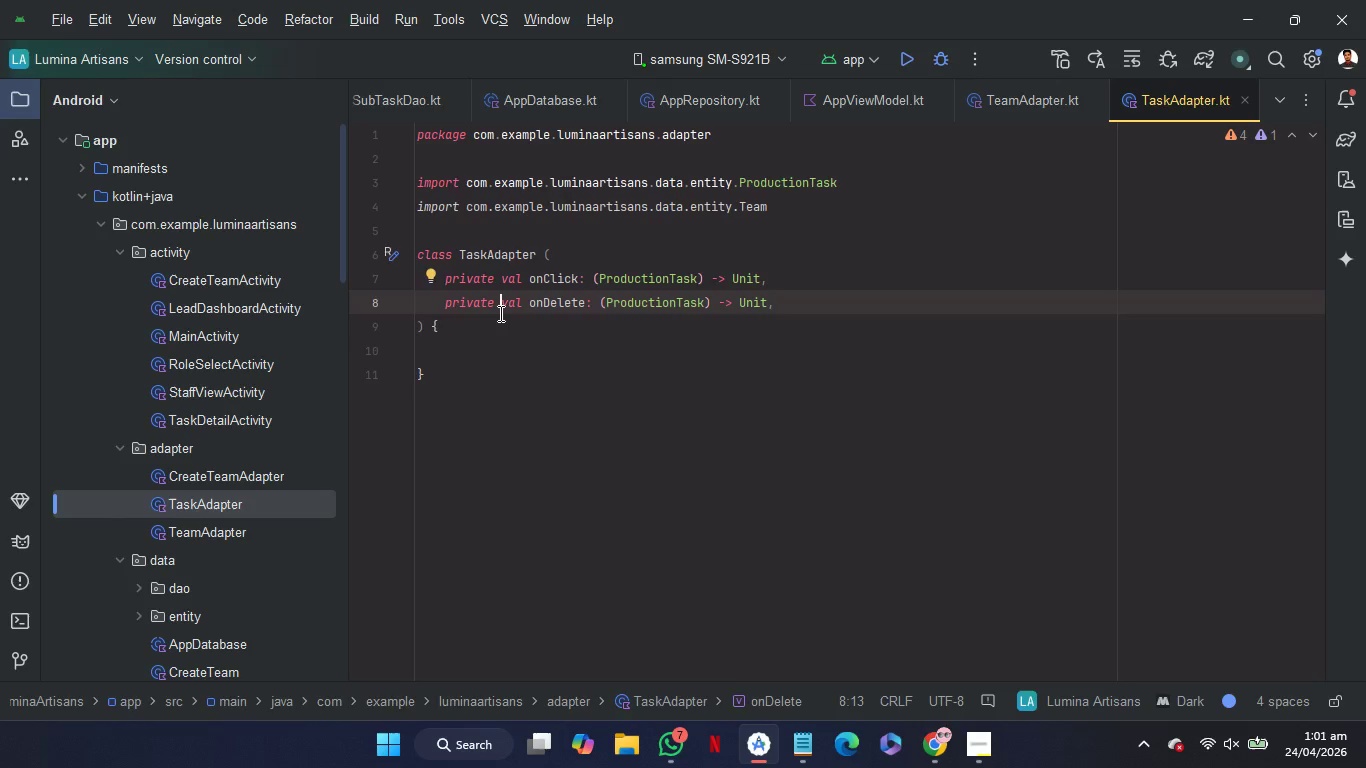 
key(ArrowDown)
 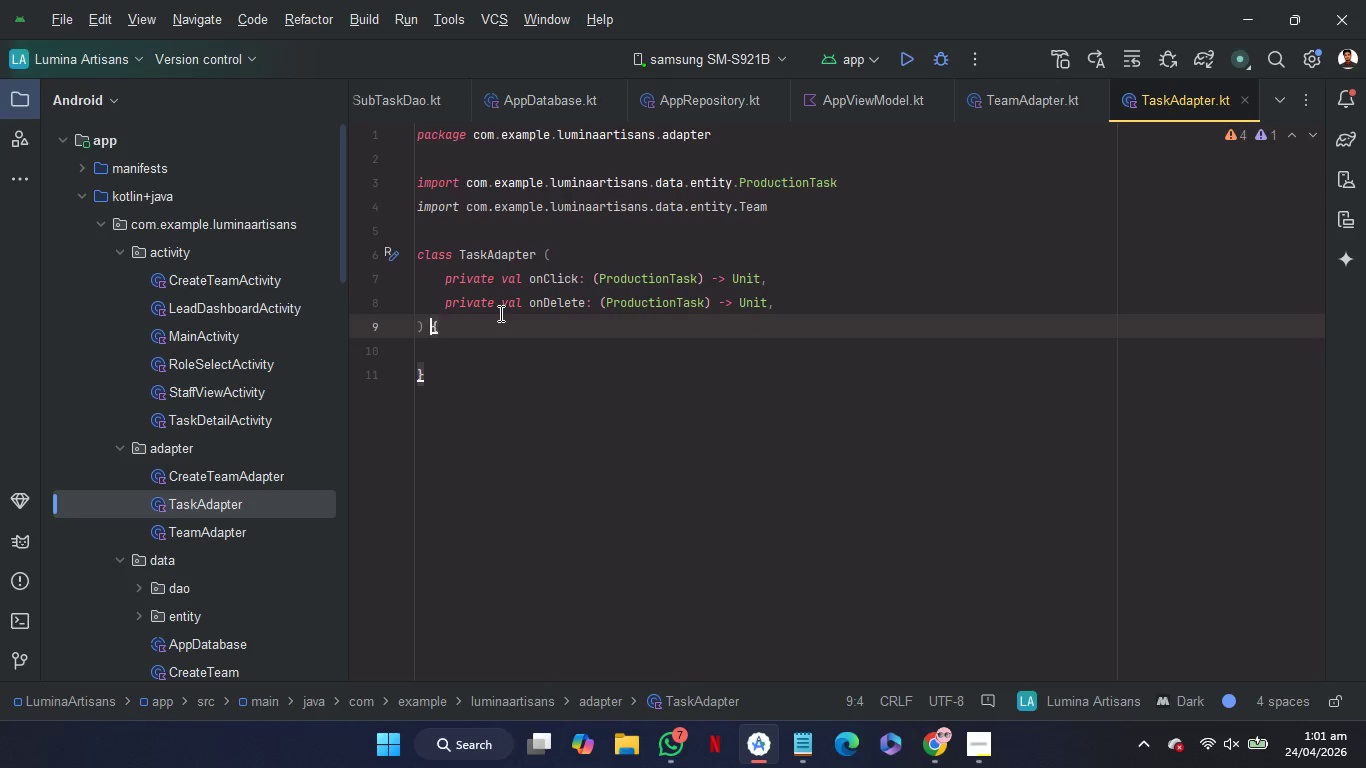 
key(ArrowLeft)
 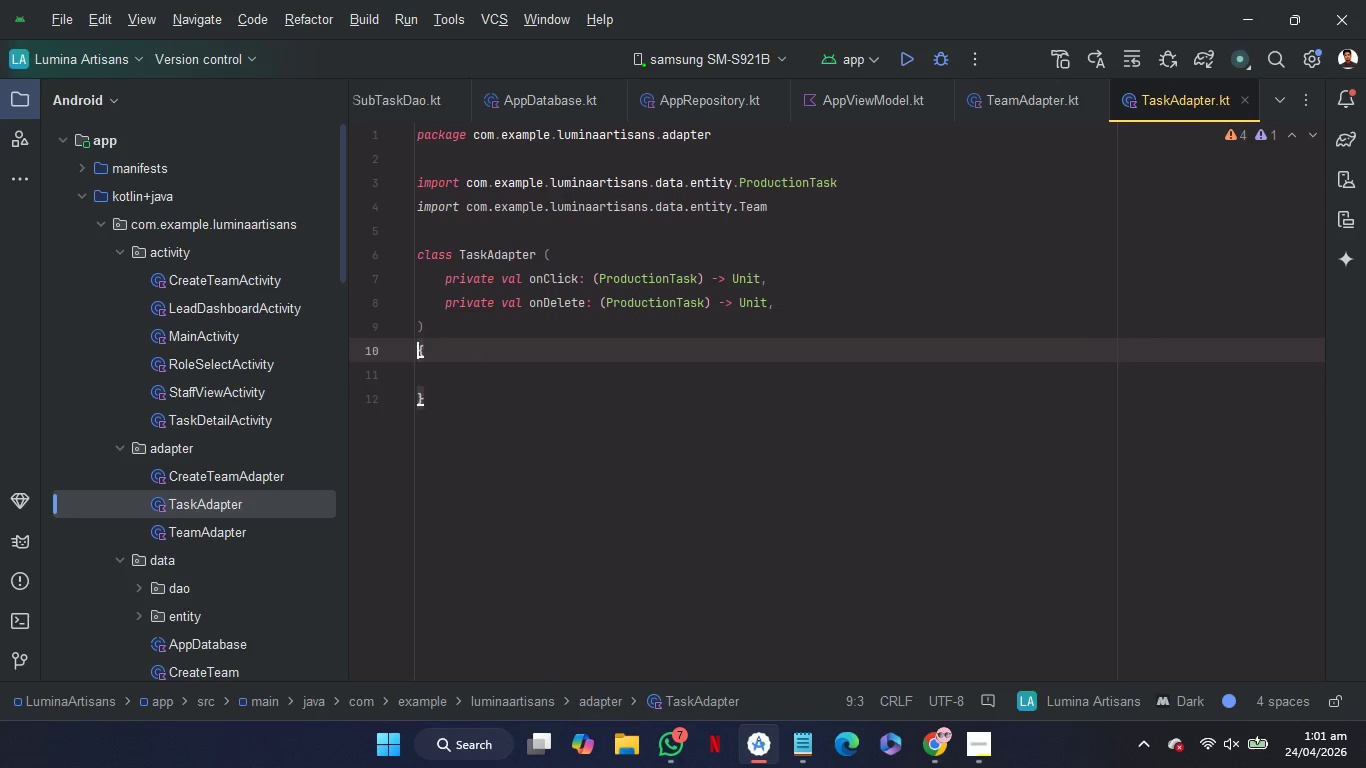 
key(Enter)
 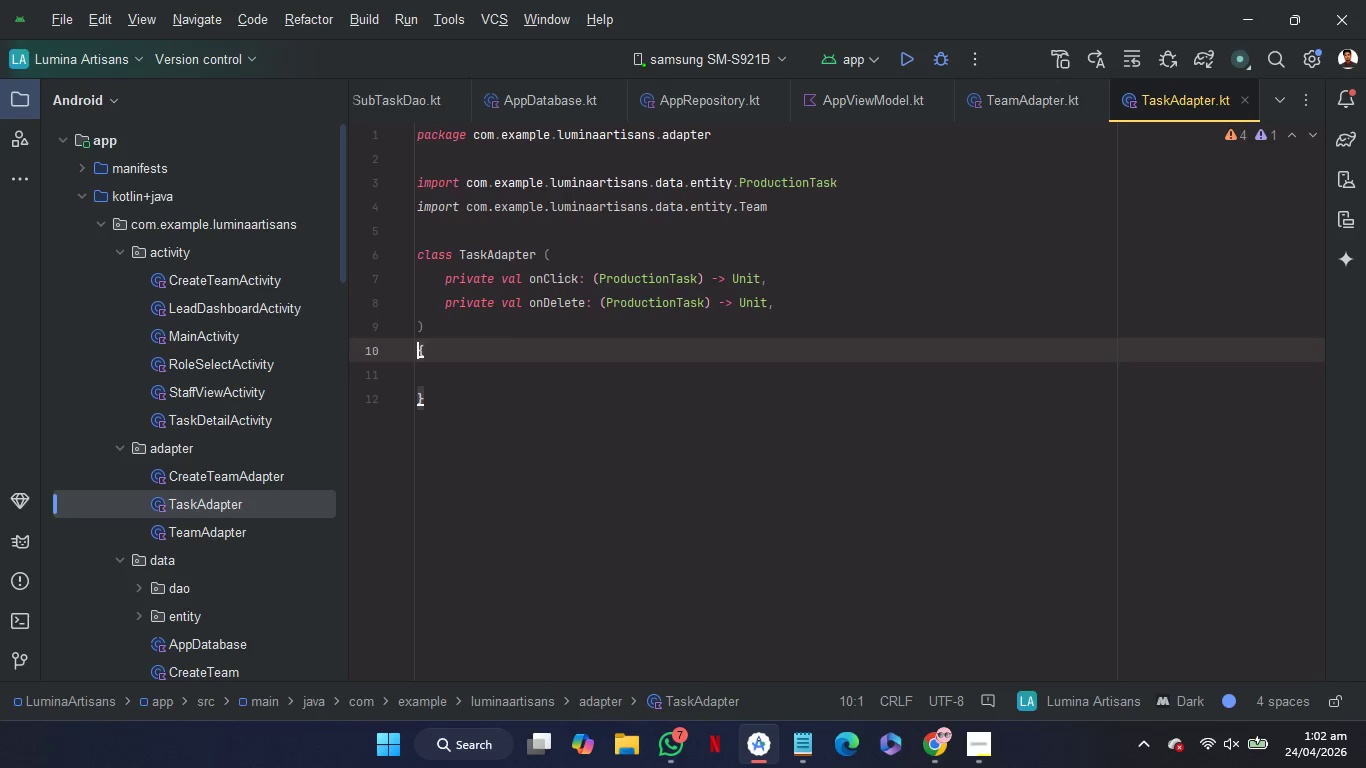 
key(ArrowUp)
 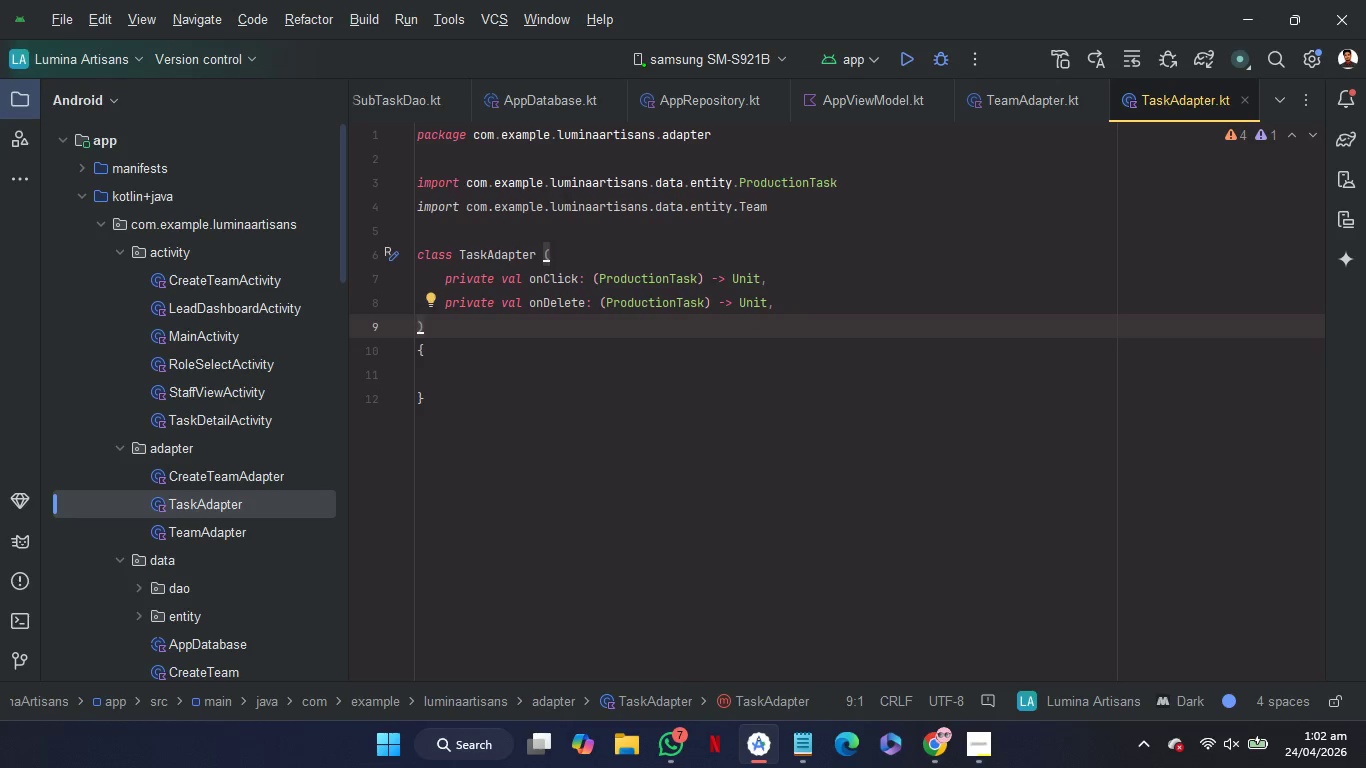 
key(ArrowRight)
 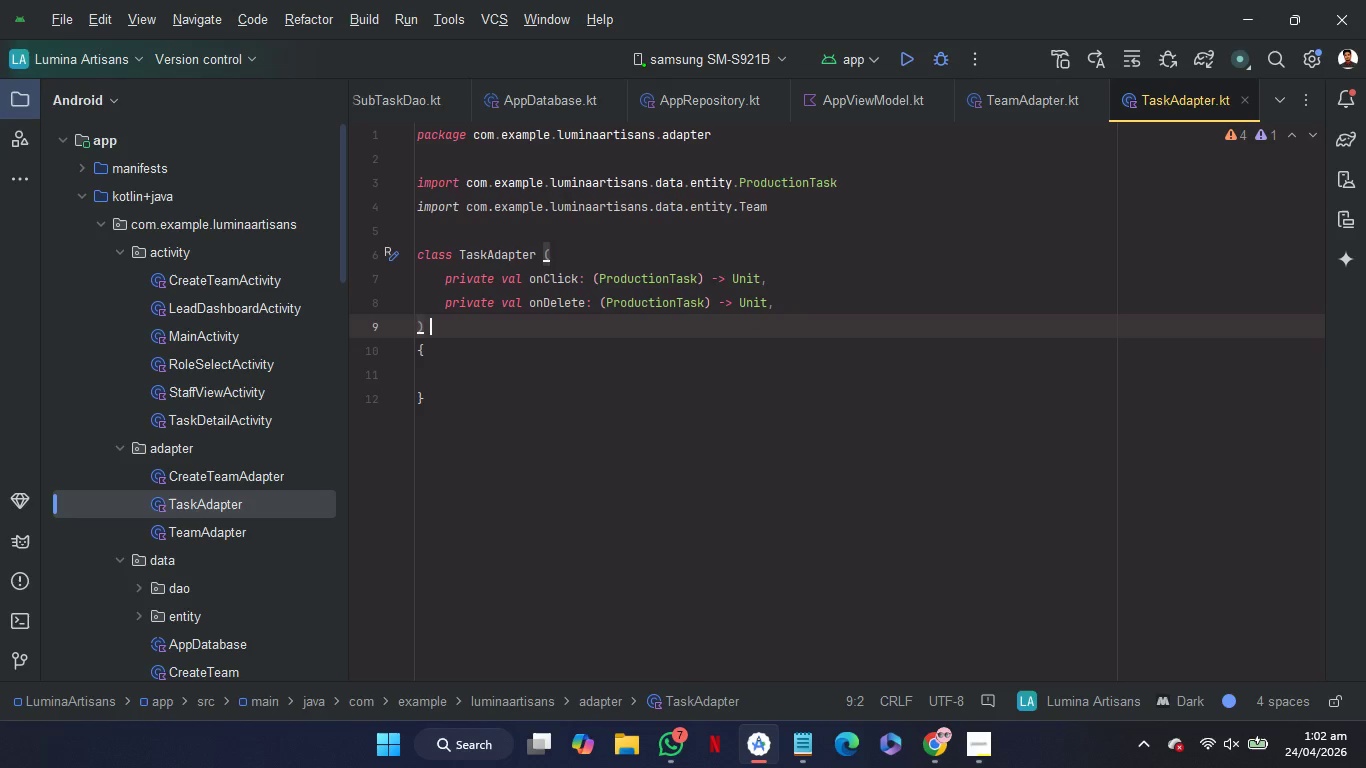 
key(Space)
 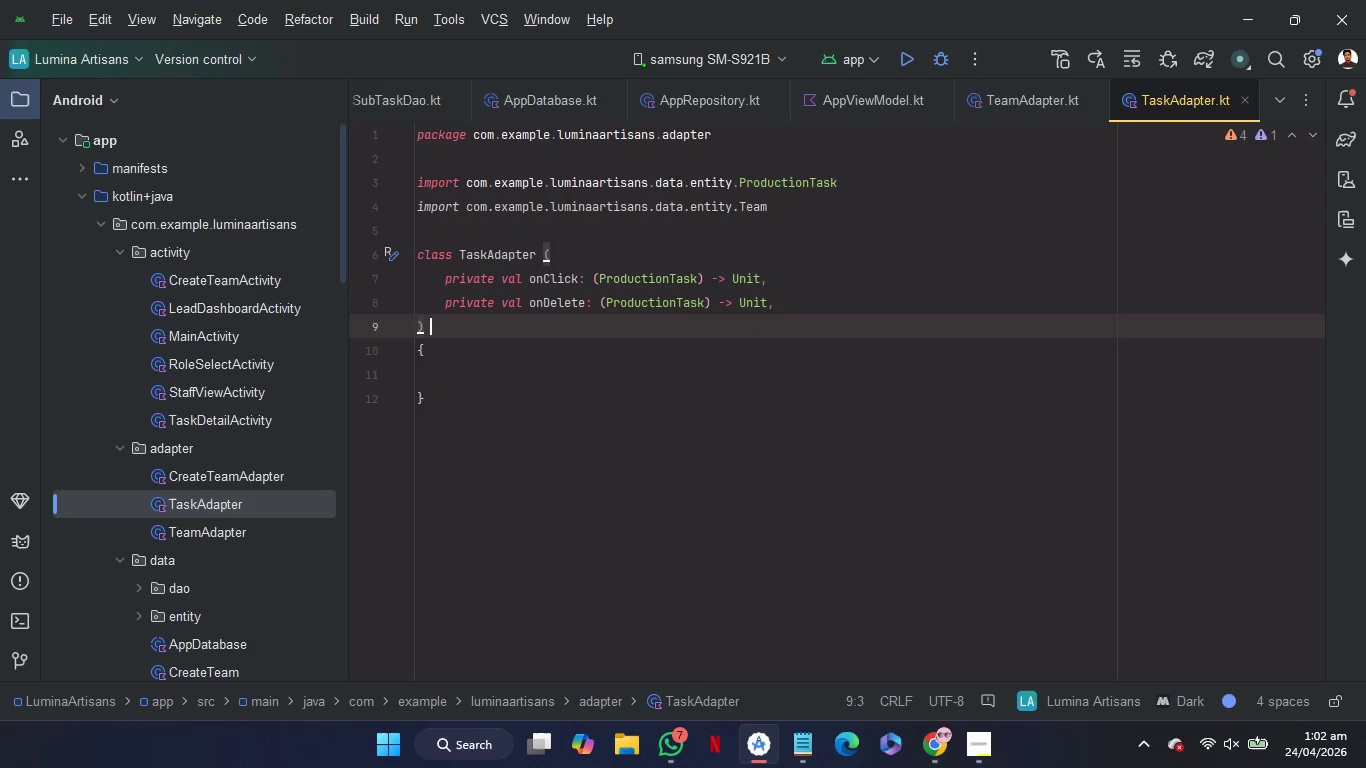 
key(Shift+Semicolon)
 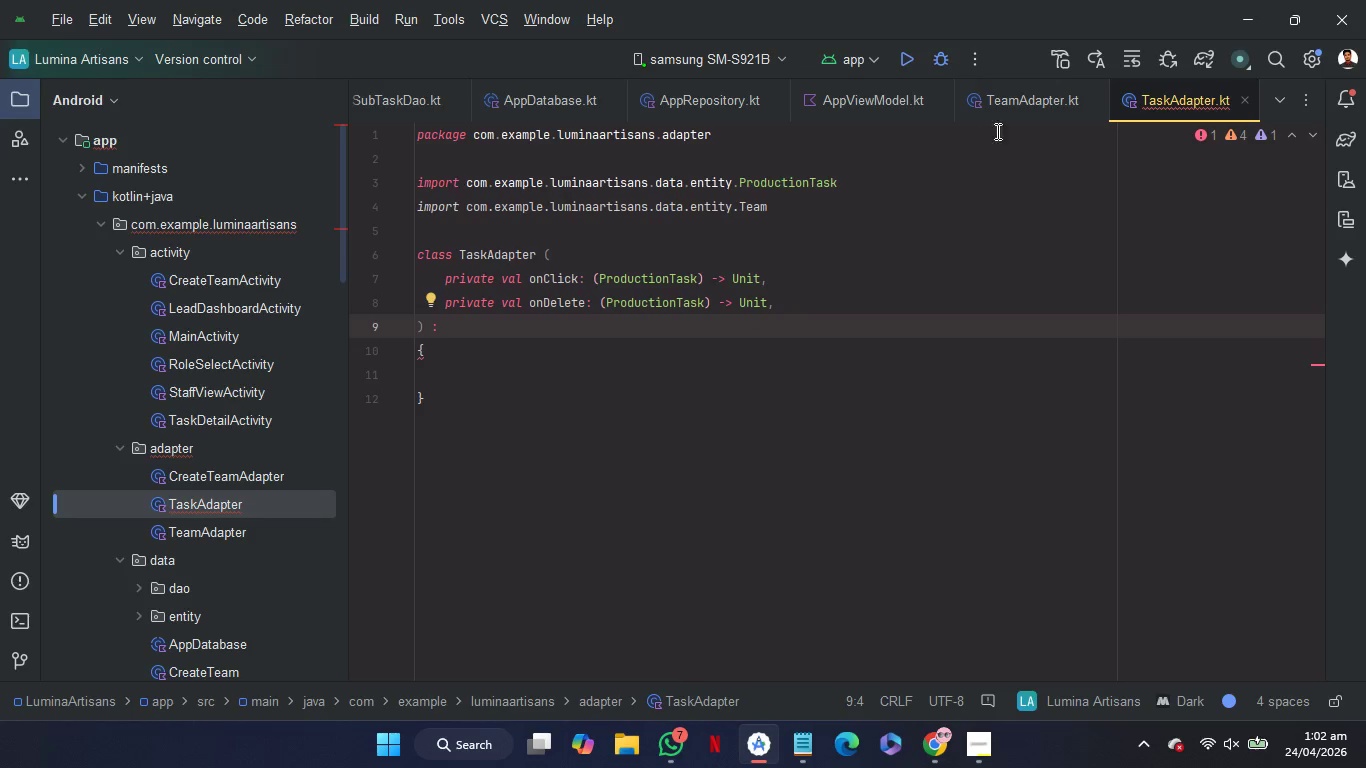 
left_click([1027, 104])
 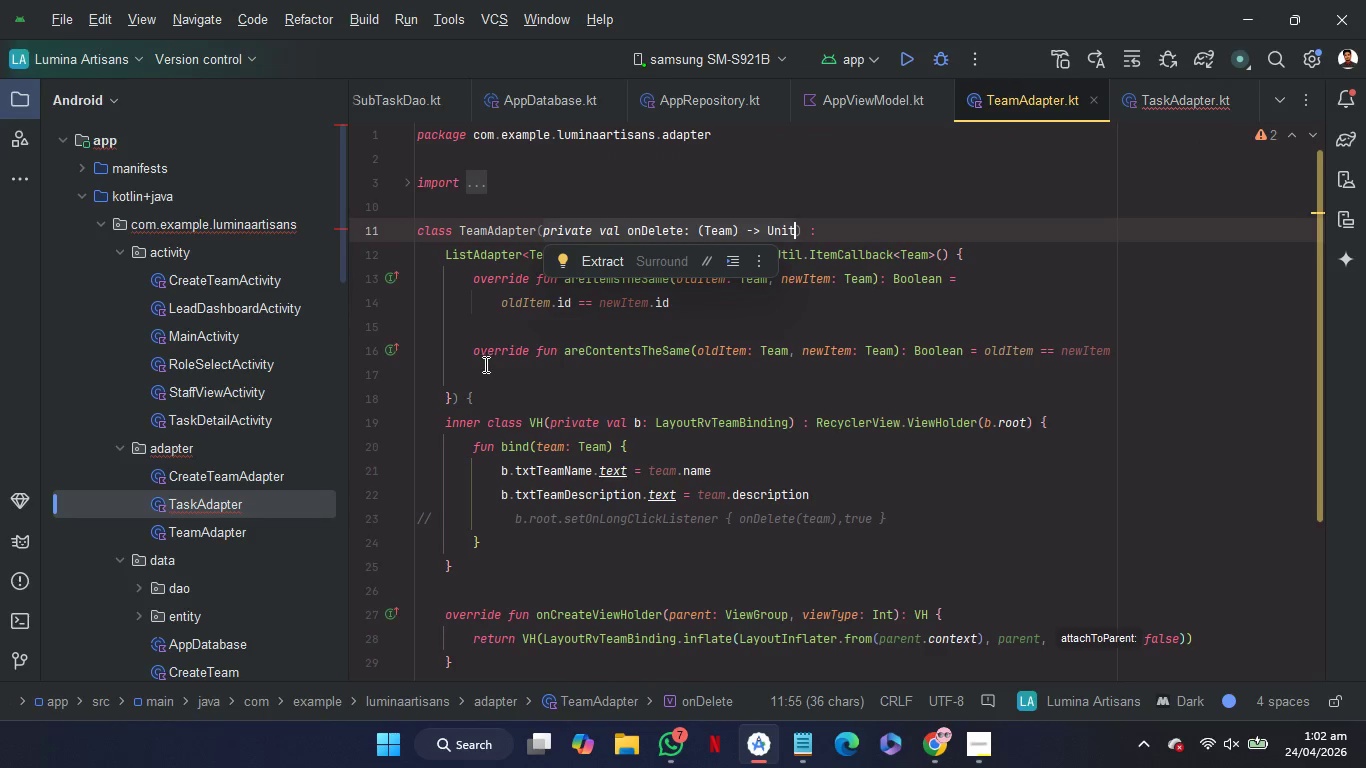 
left_click([557, 391])
 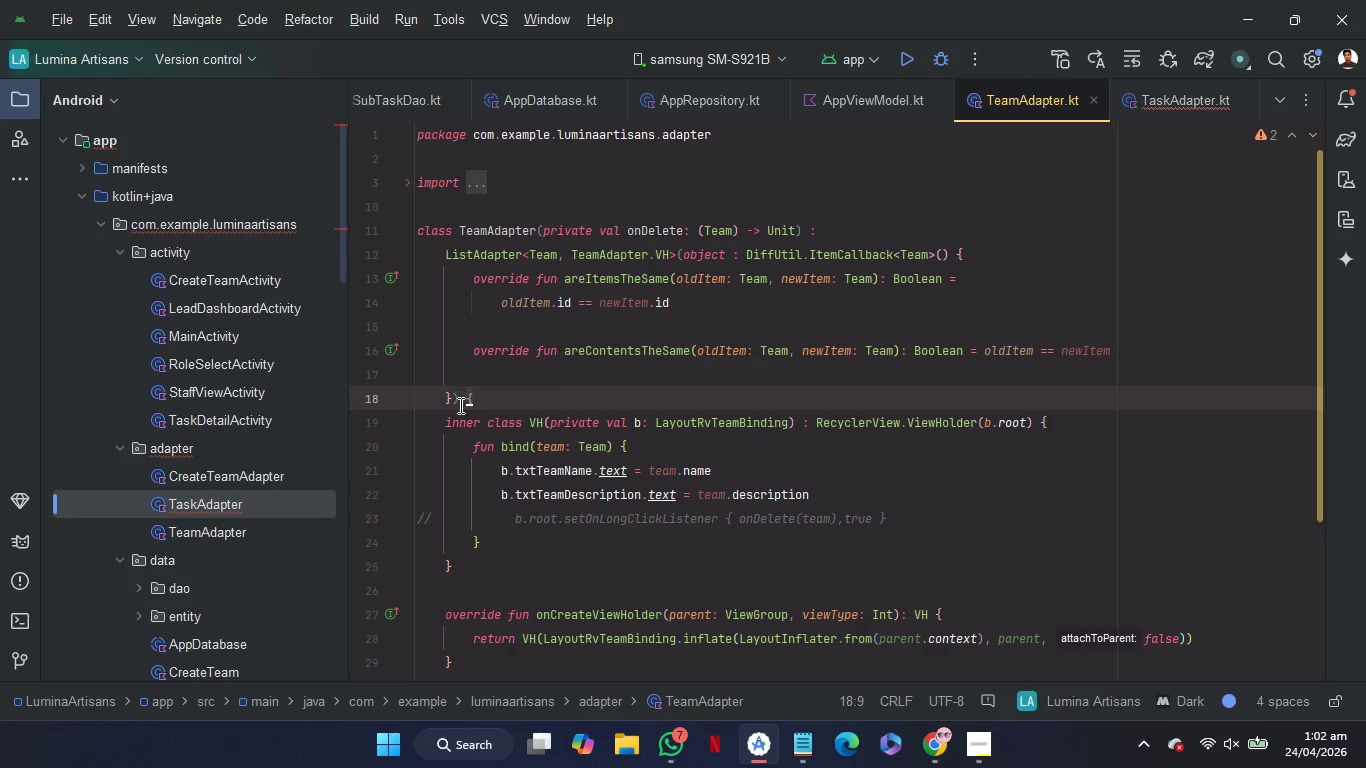 
left_click_drag(start_coordinate=[460, 401], to_coordinate=[445, 257])
 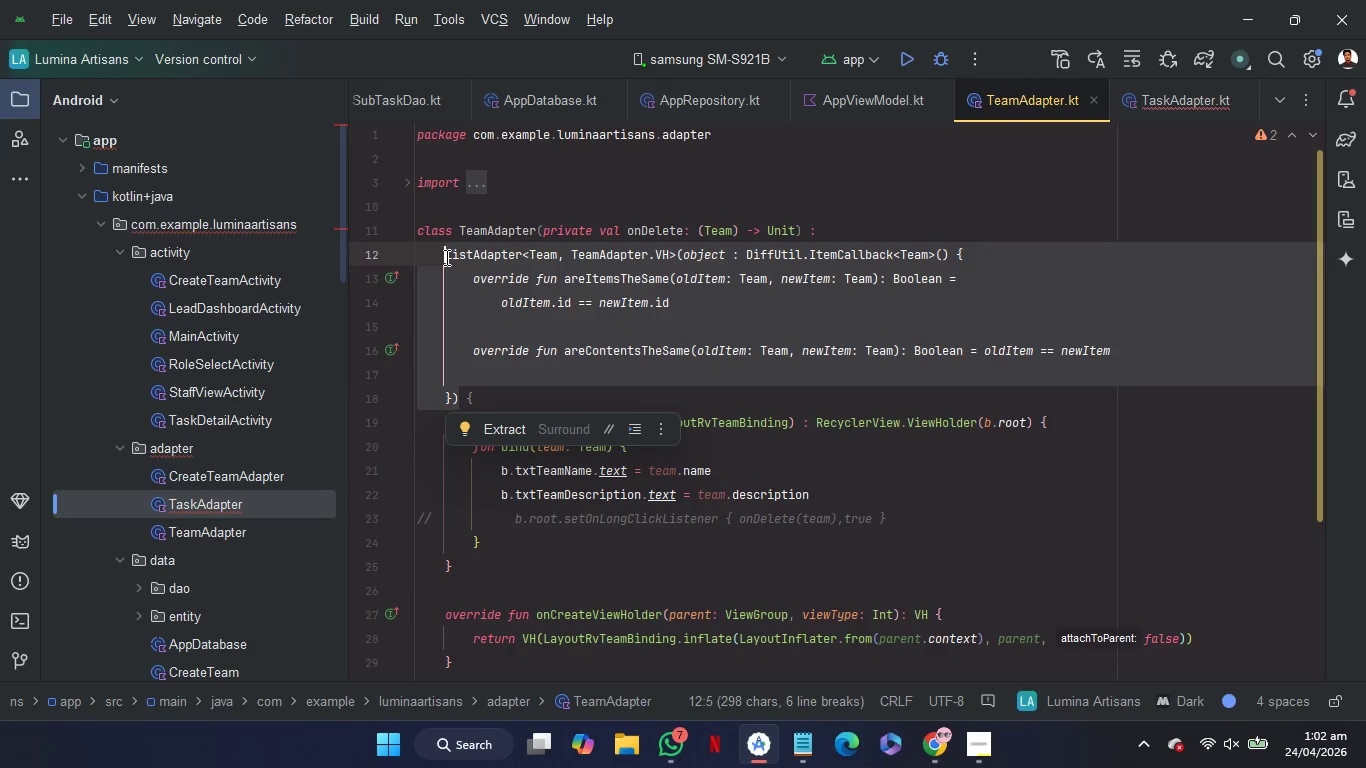 
key(Control+C)
 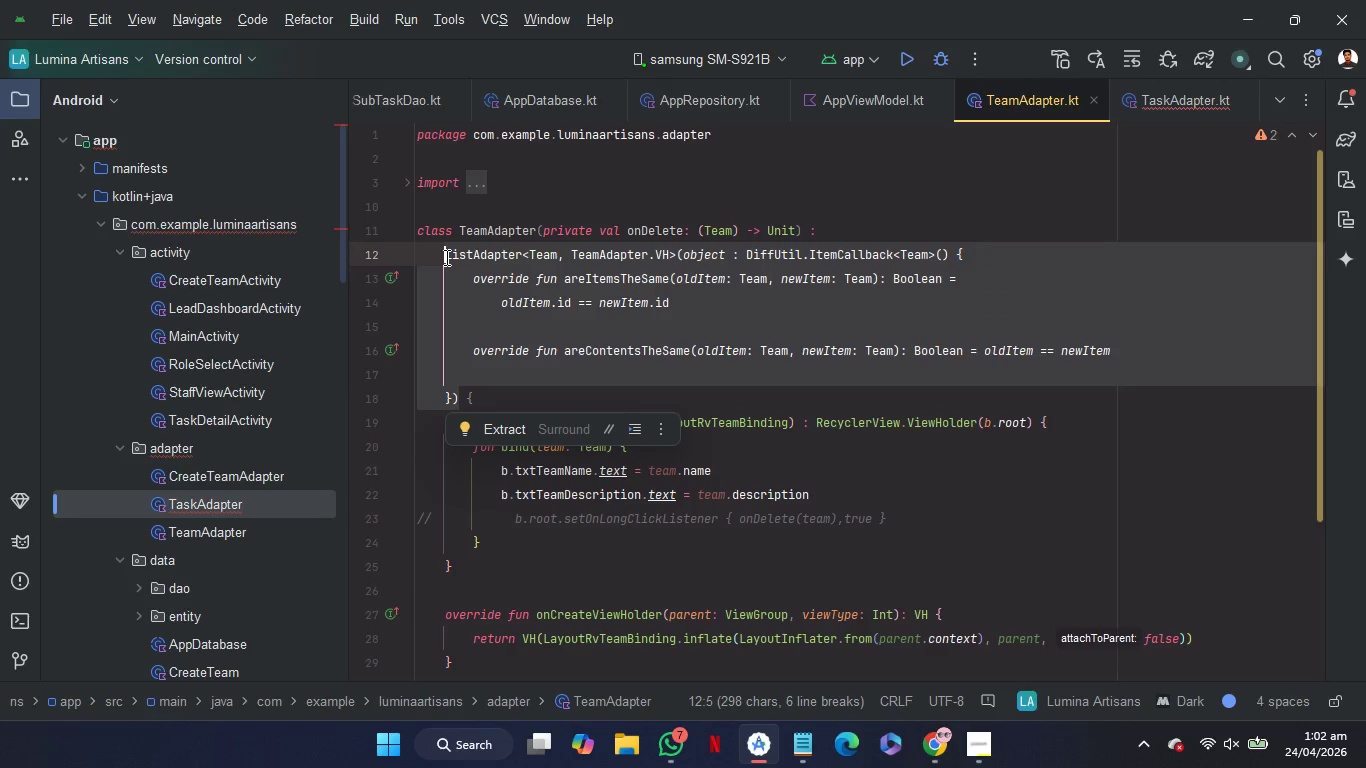 
key(Control+C)
 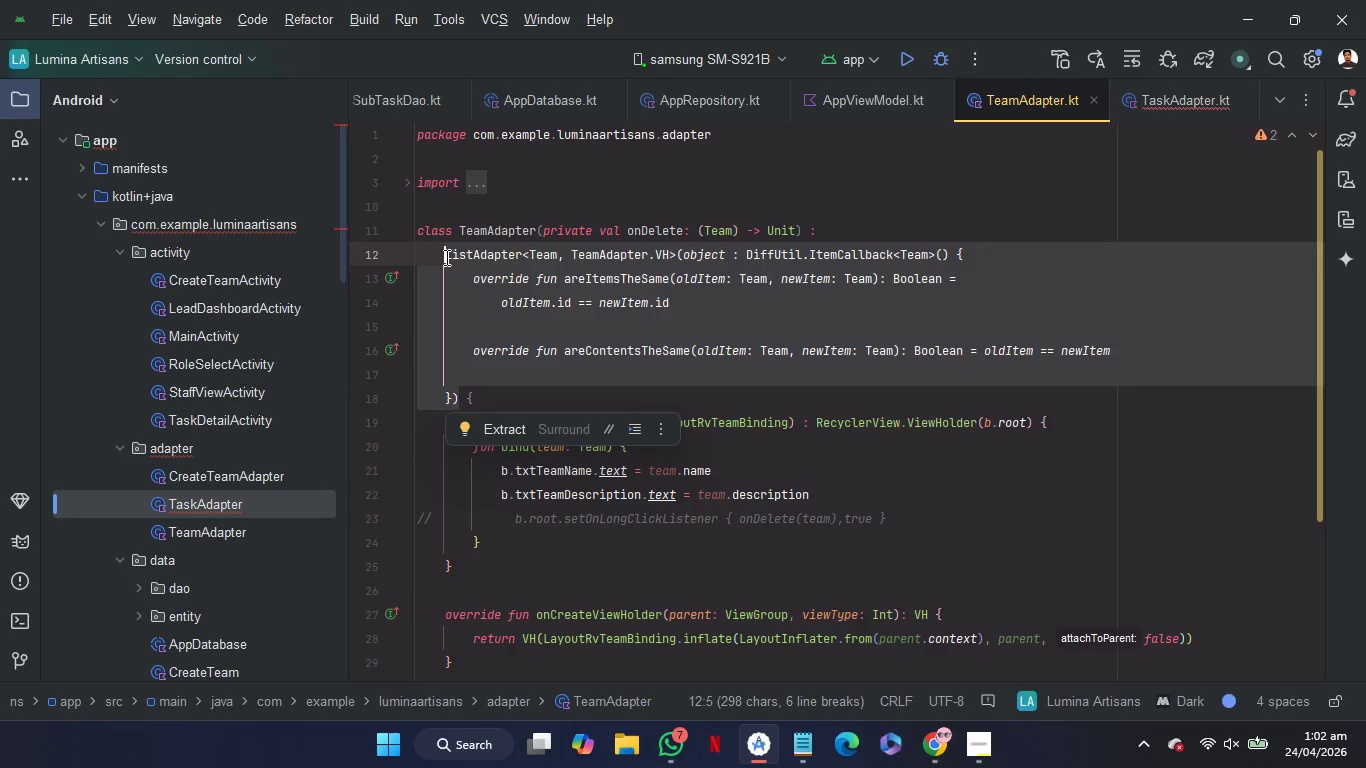 
key(Control+C)
 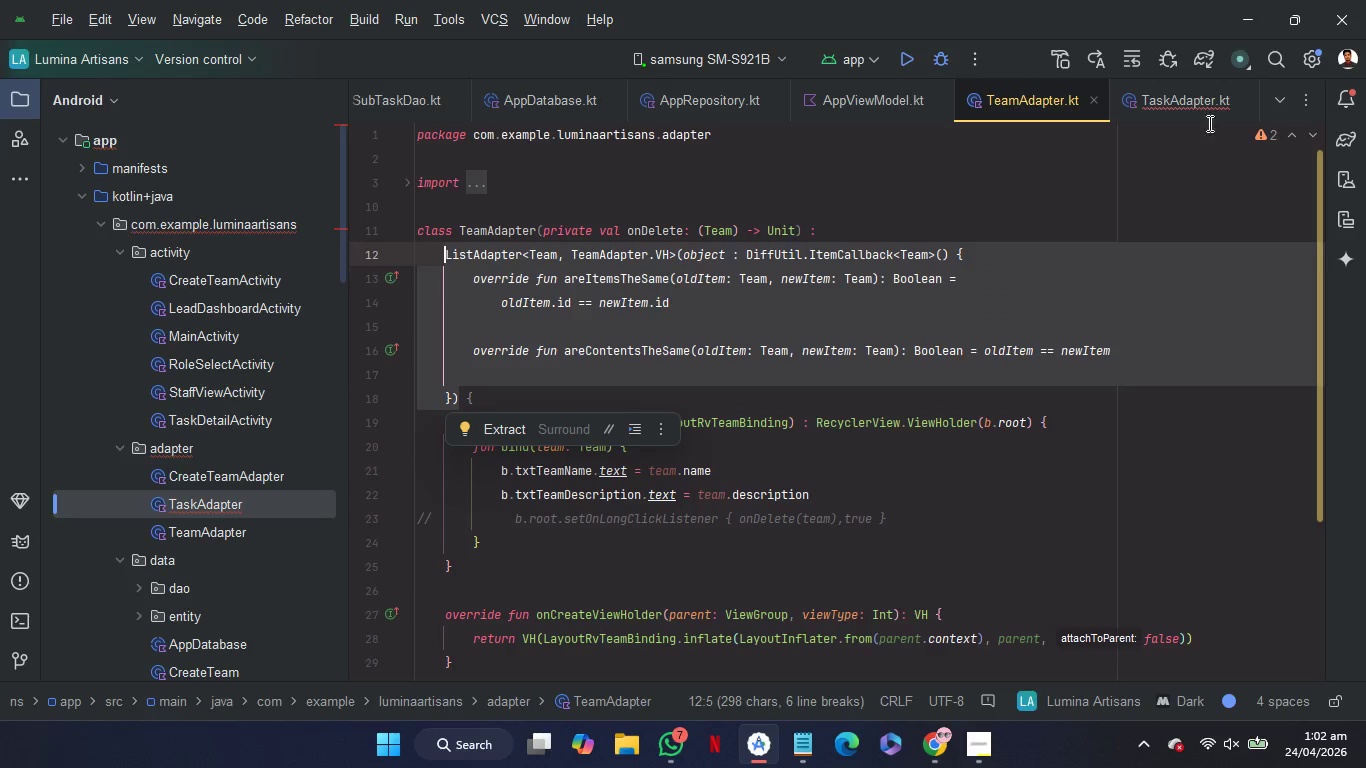 
left_click([1180, 89])
 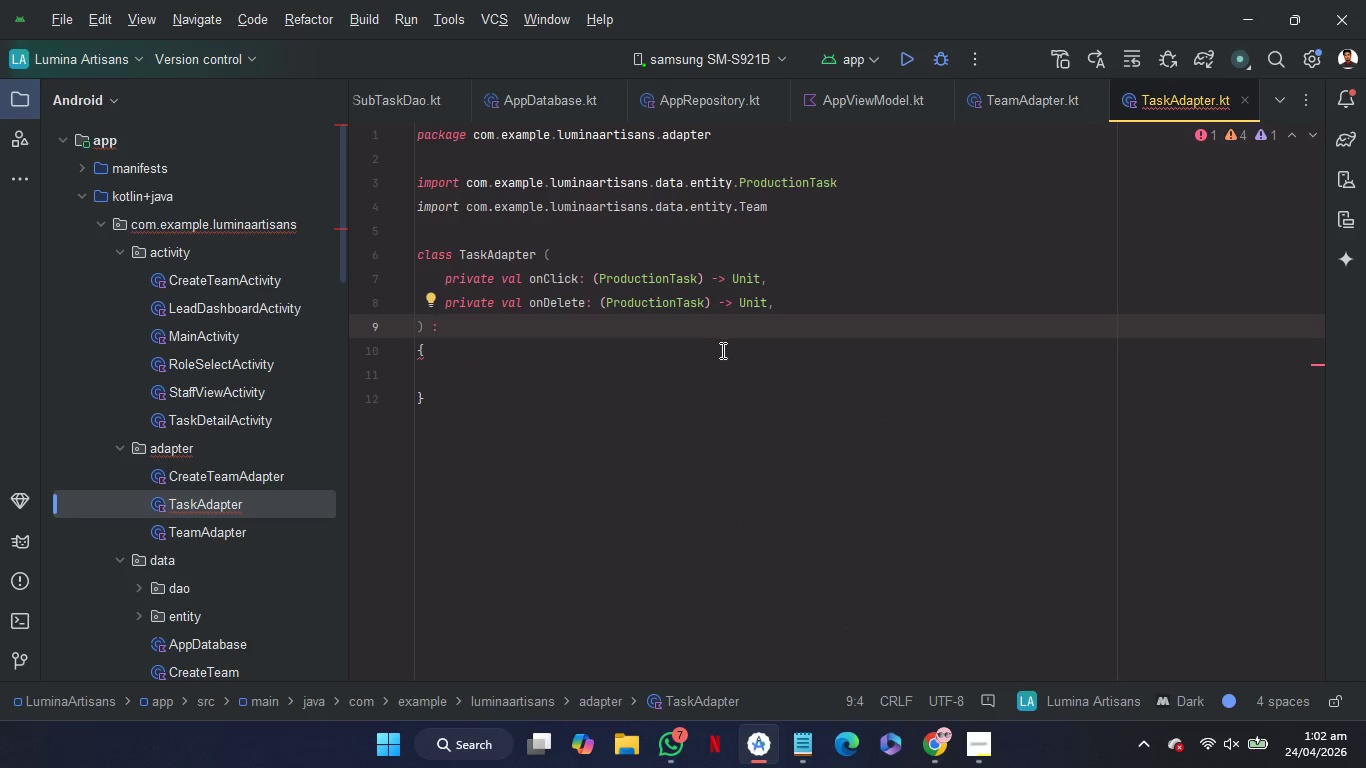 
key(Control+V)
 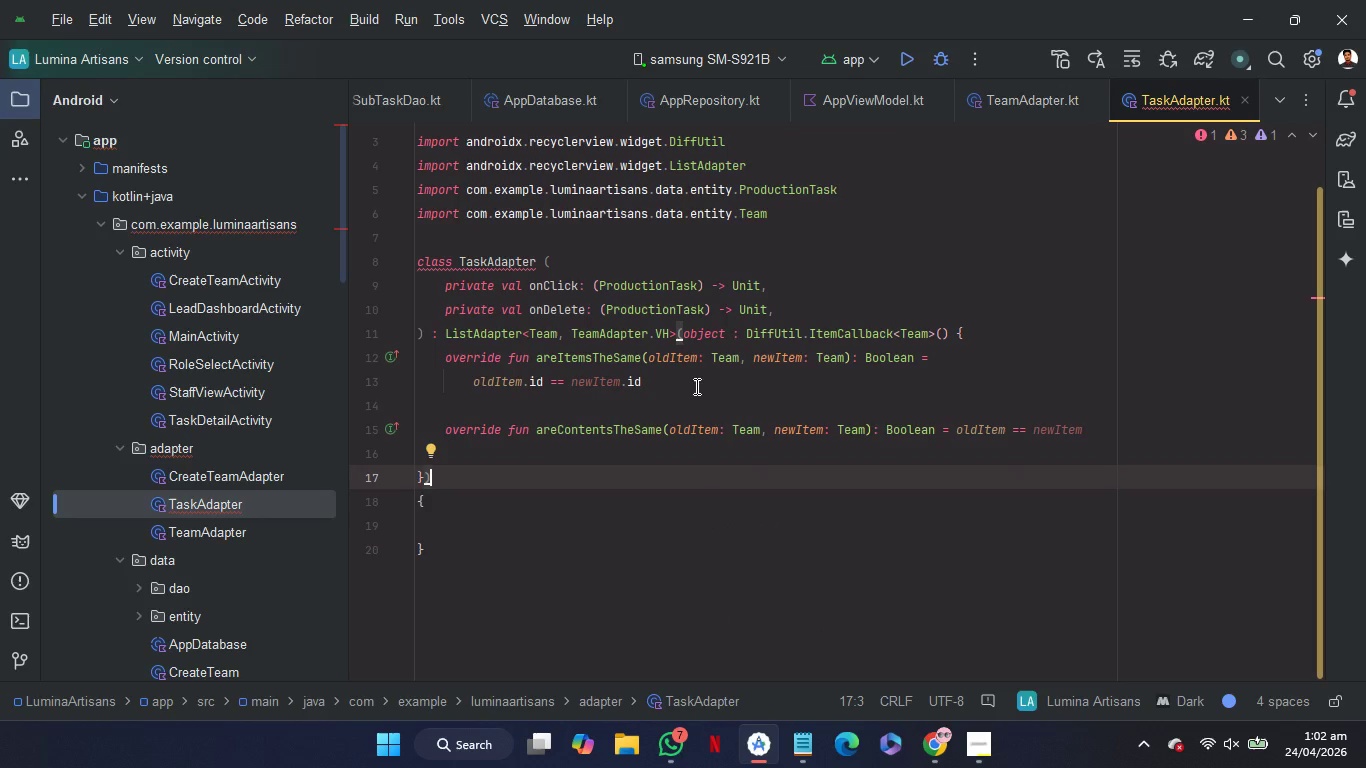 
left_click([696, 401])
 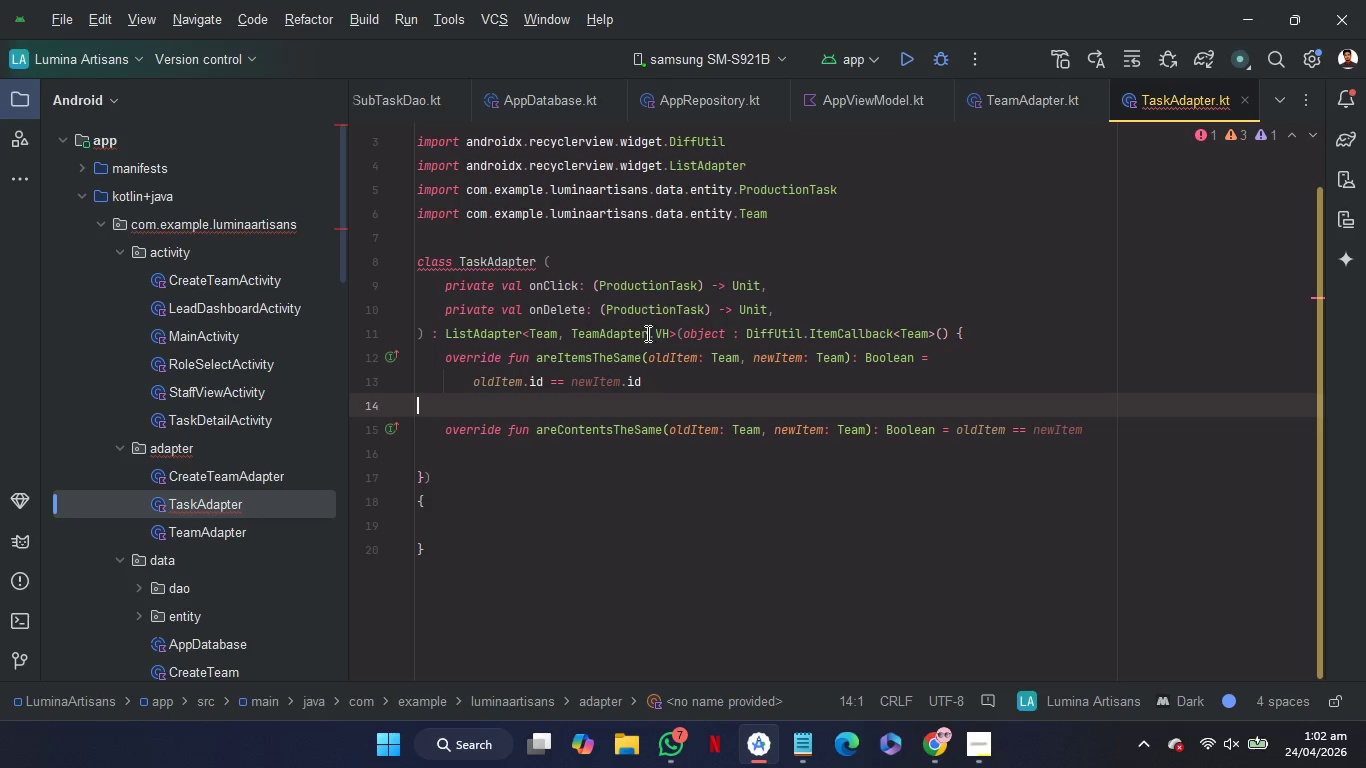 
mouse_move([652, 294])
 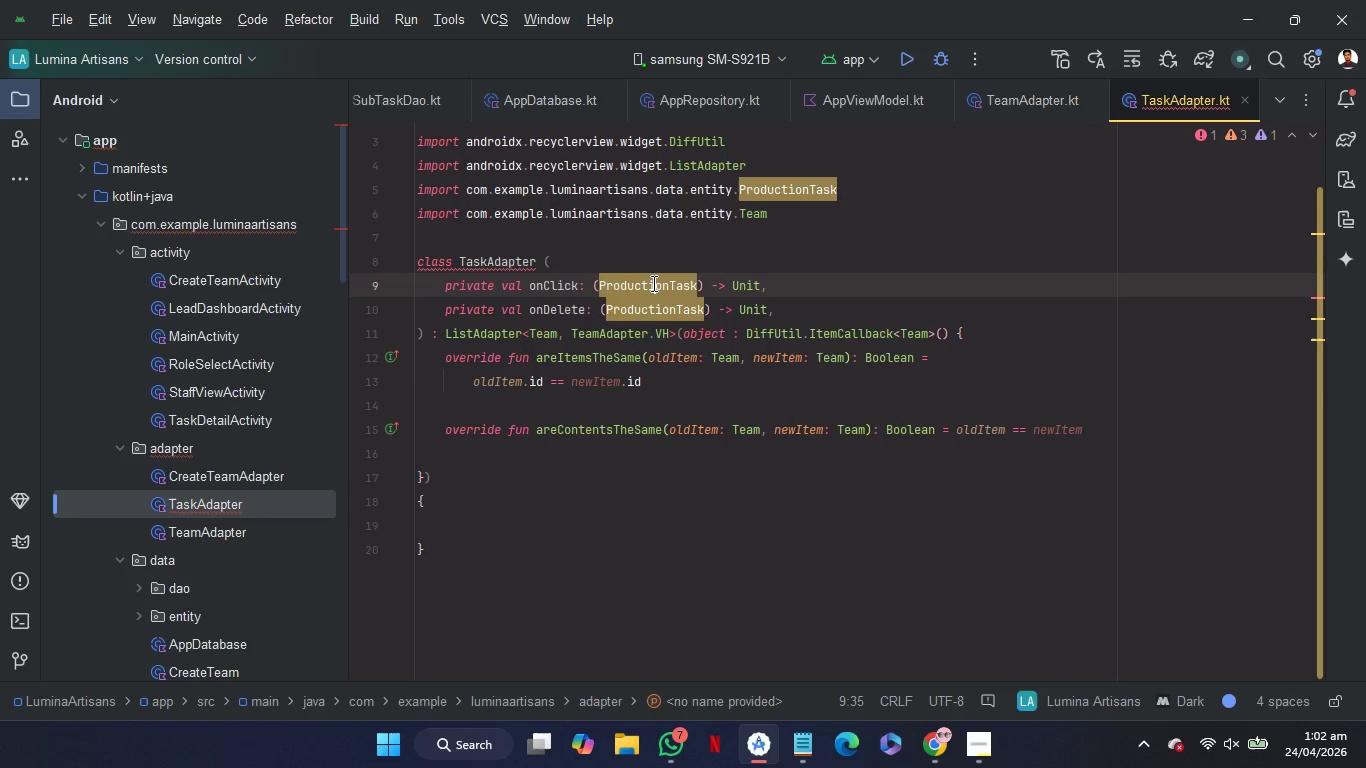 
double_click([652, 283])
 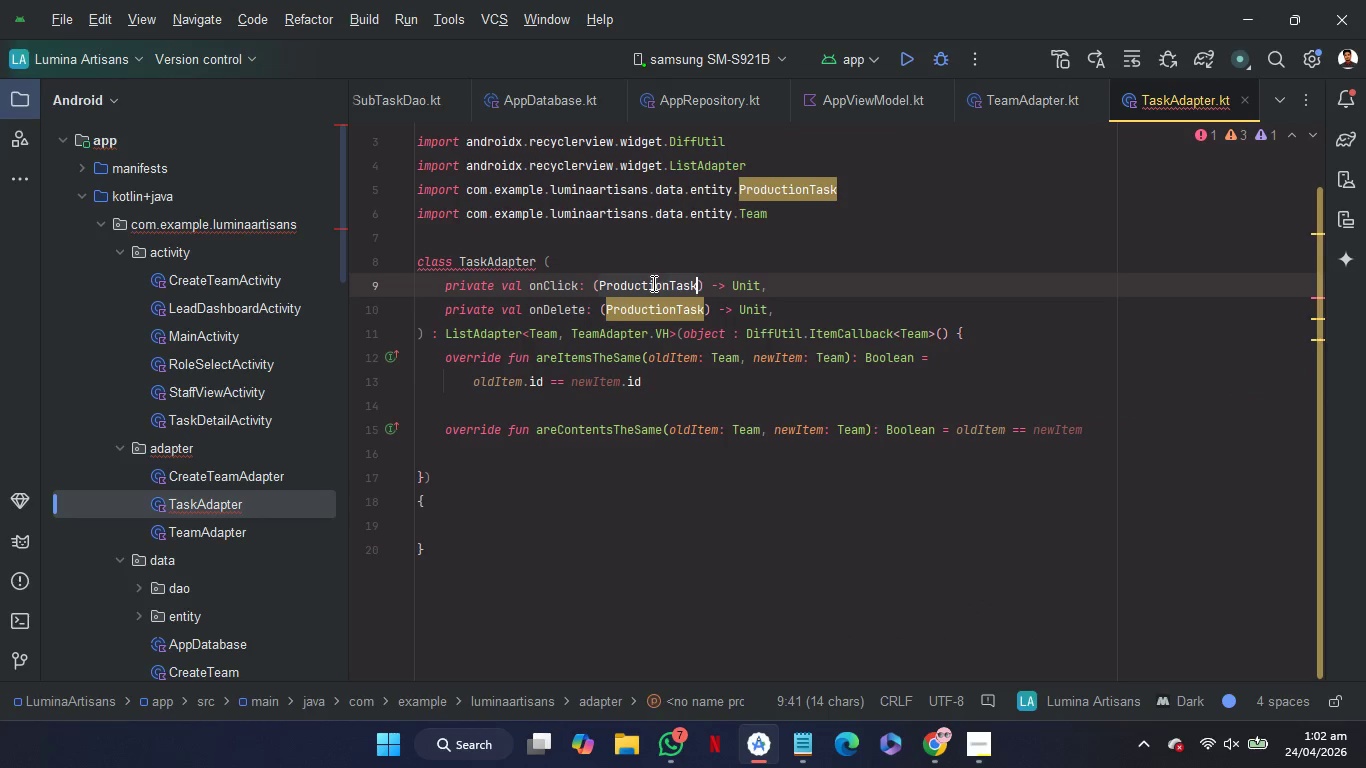 
key(Control+C)
 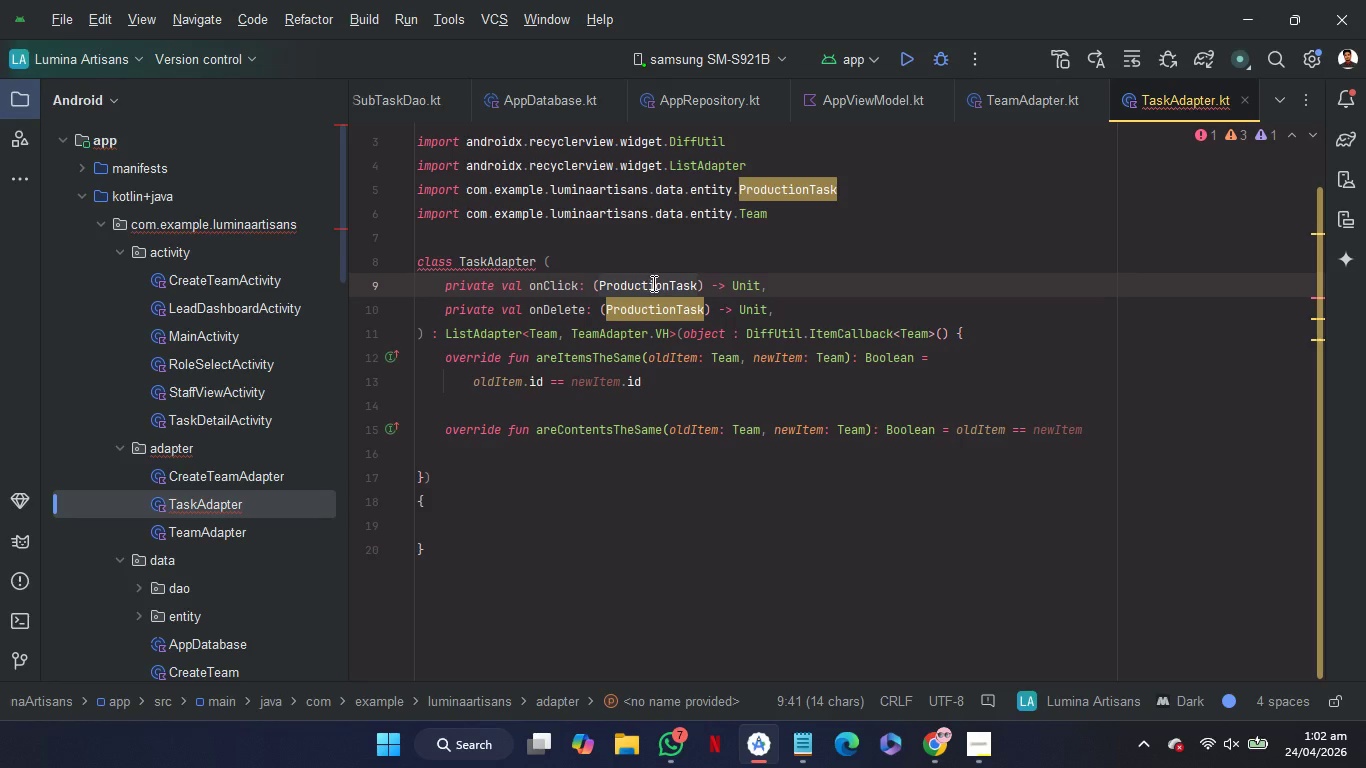 
key(Control+C)
 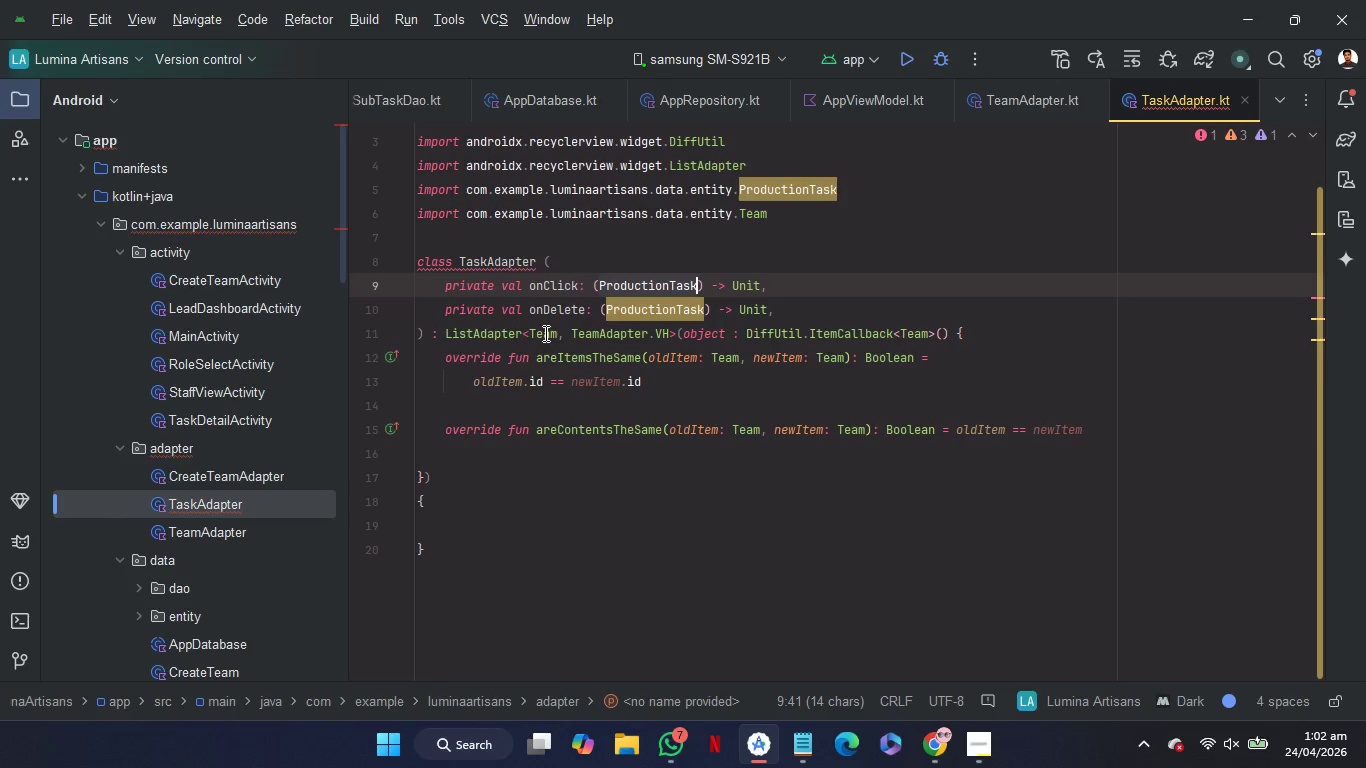 
double_click([544, 333])
 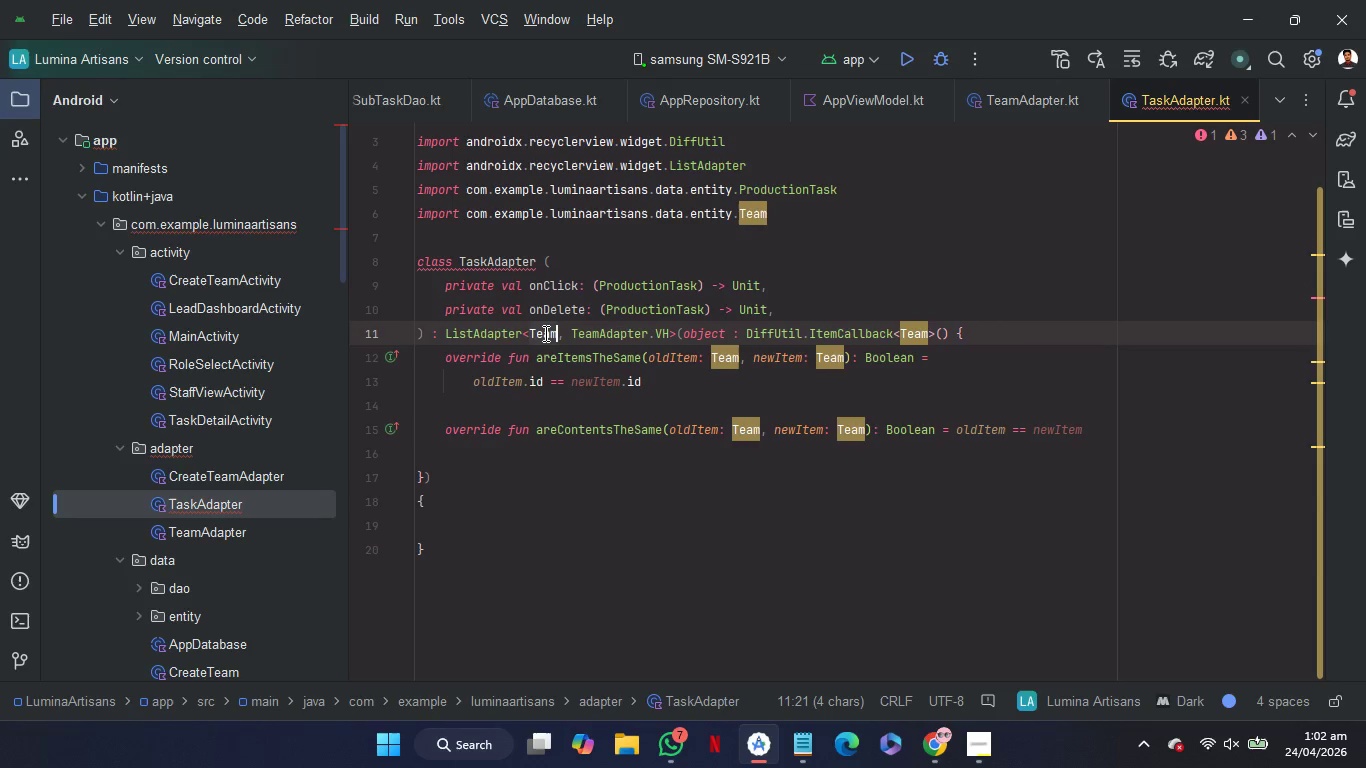 
key(Control+V)
 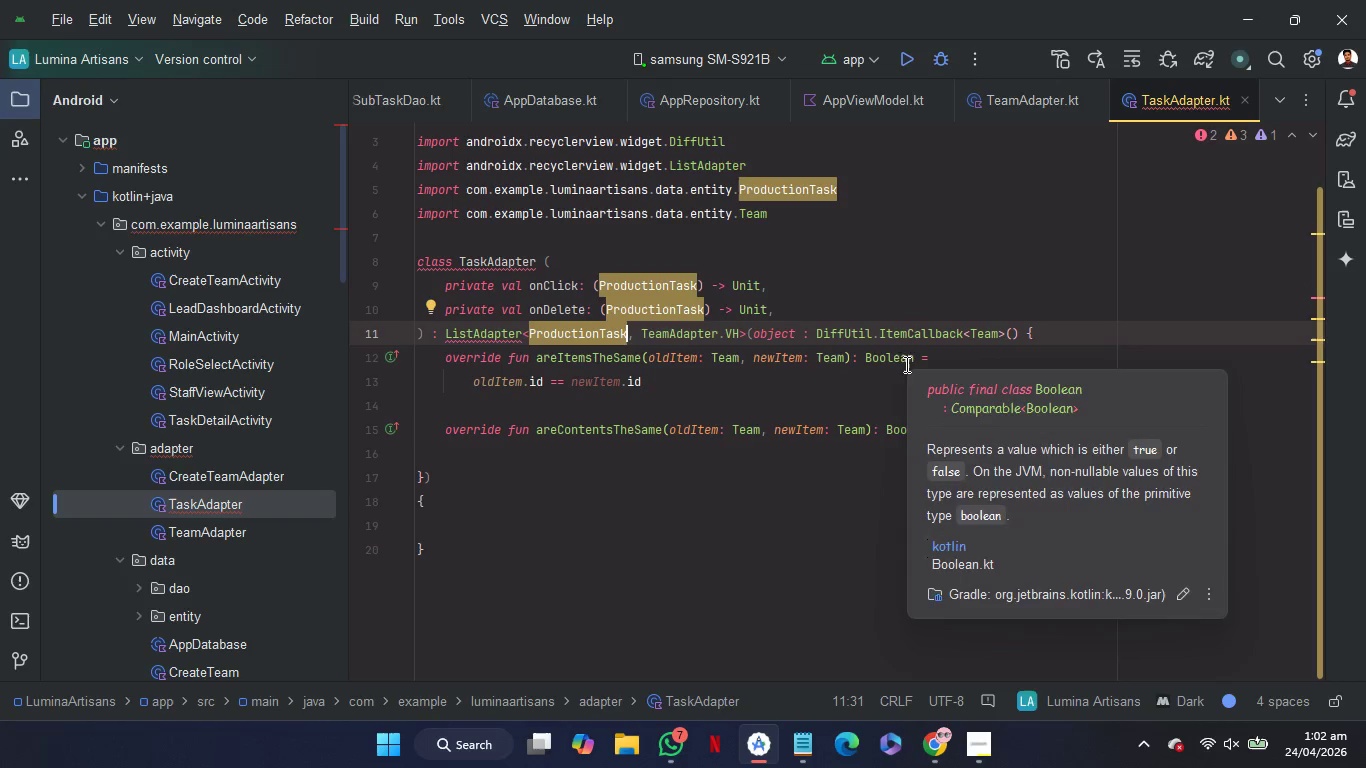 
wait(5.44)
 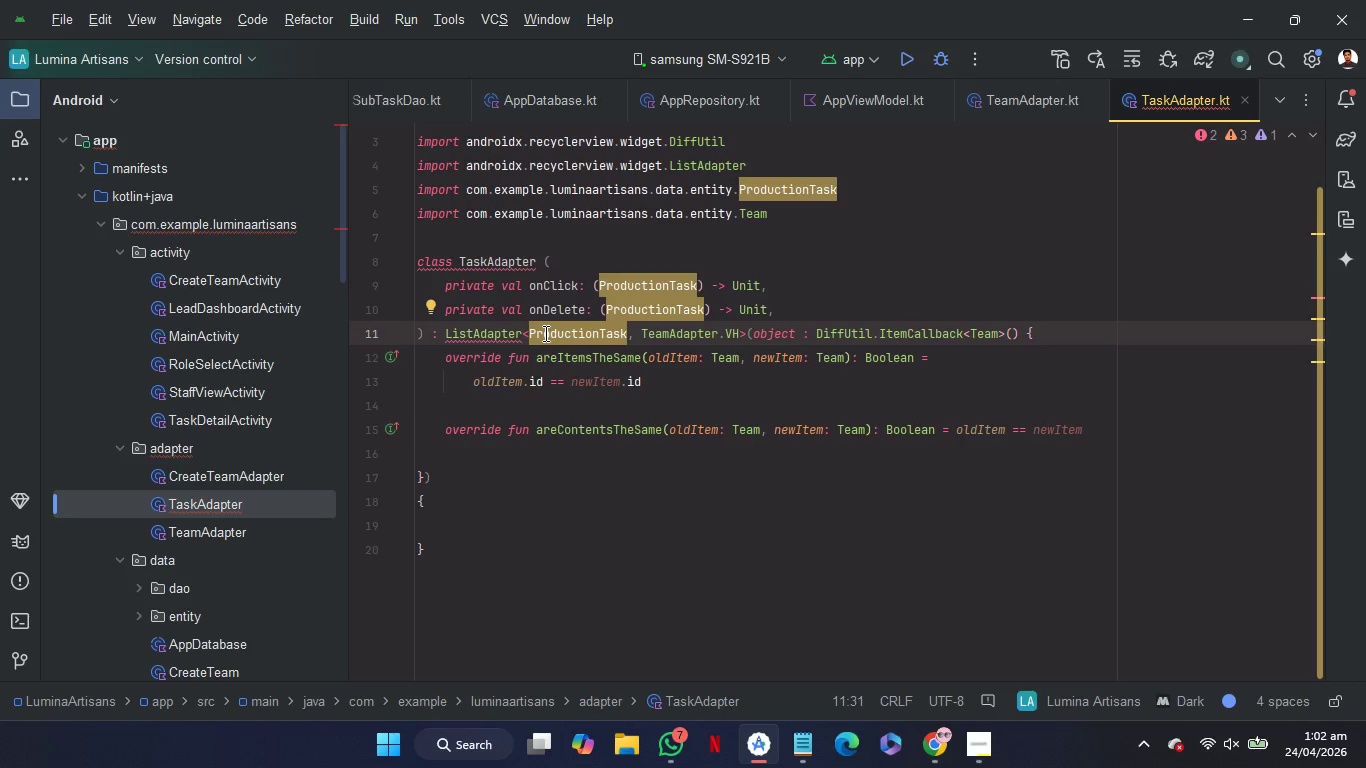 
double_click([985, 332])
 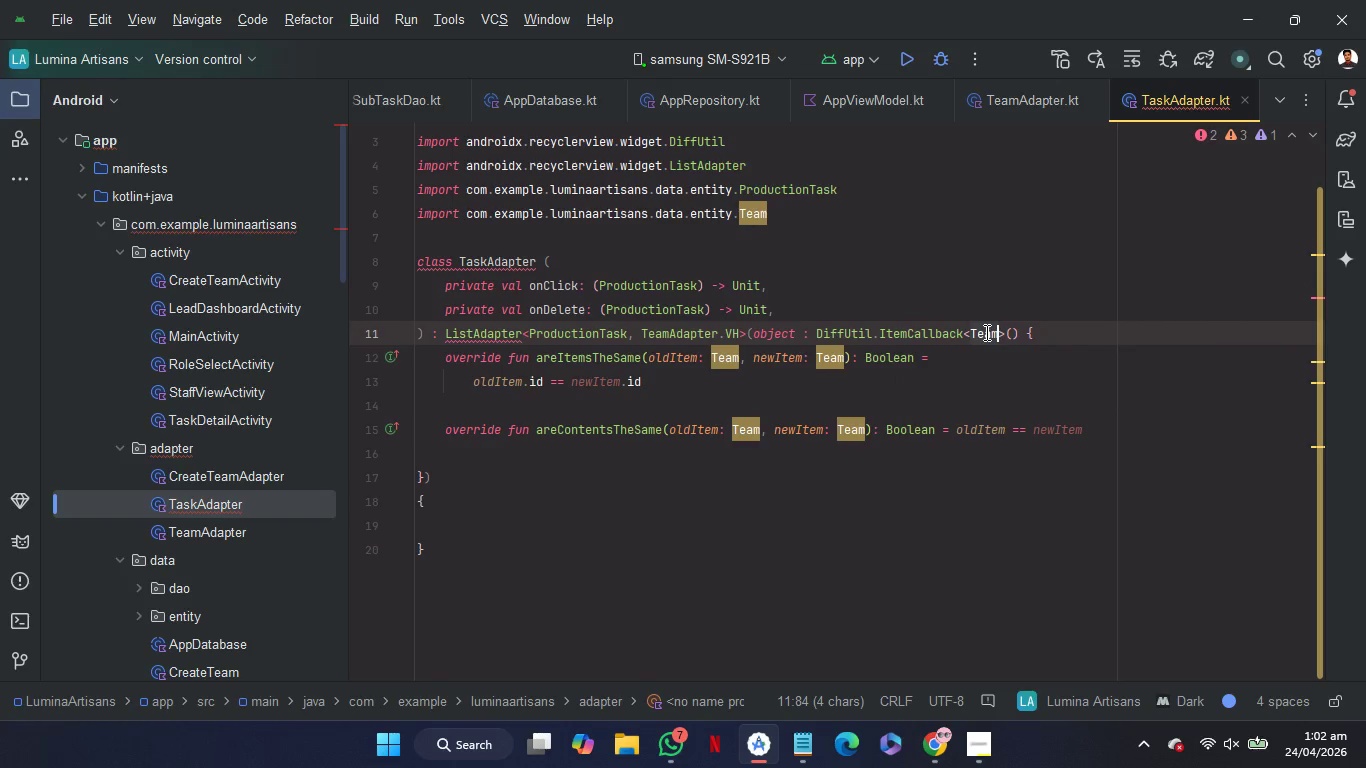 
key(Control+V)
 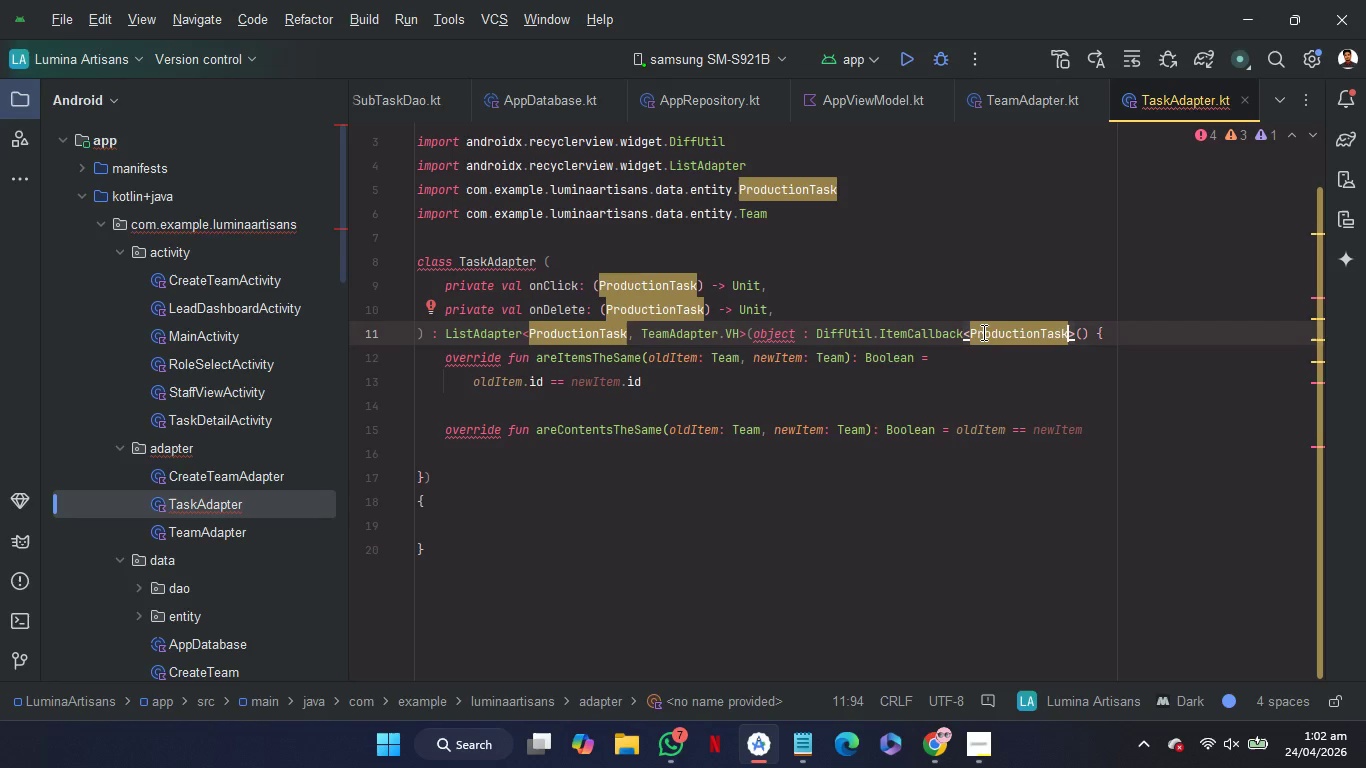 
mouse_move([705, 356])
 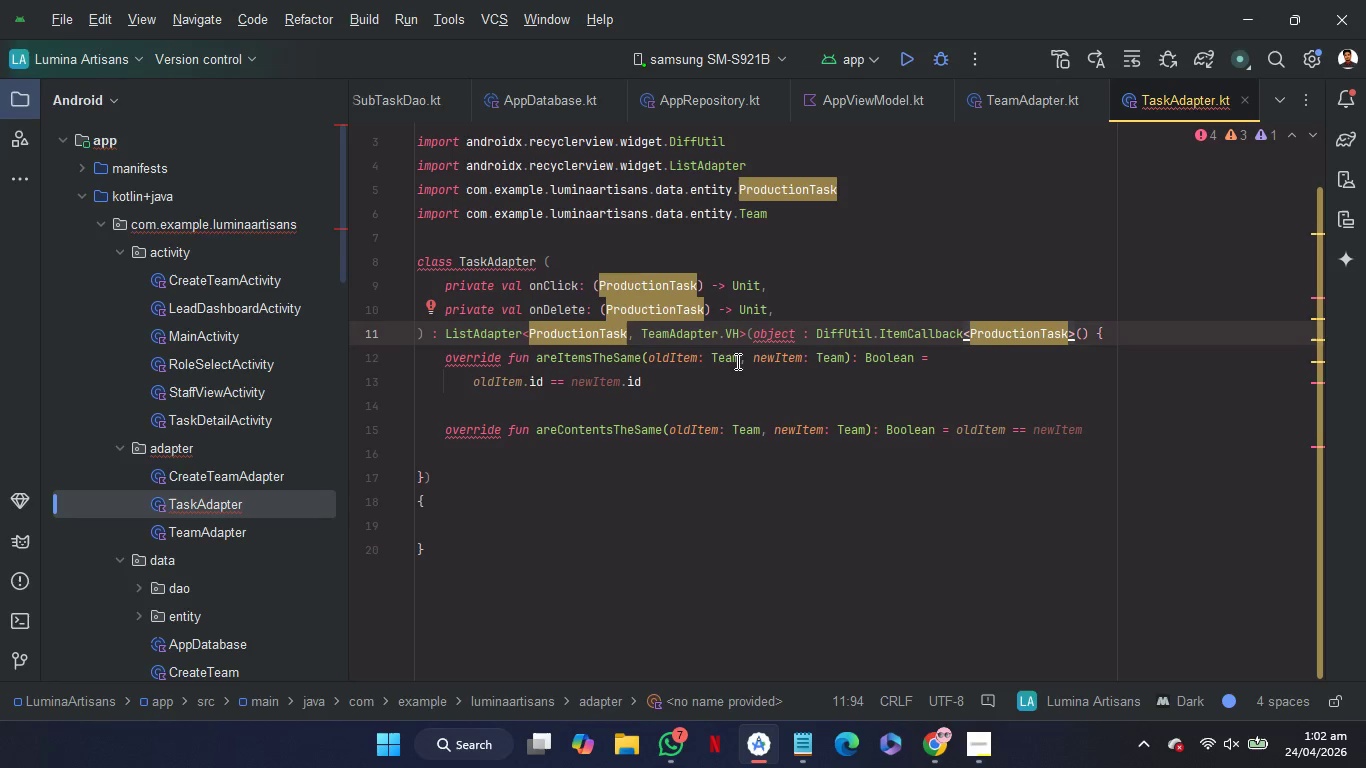 
double_click([726, 360])
 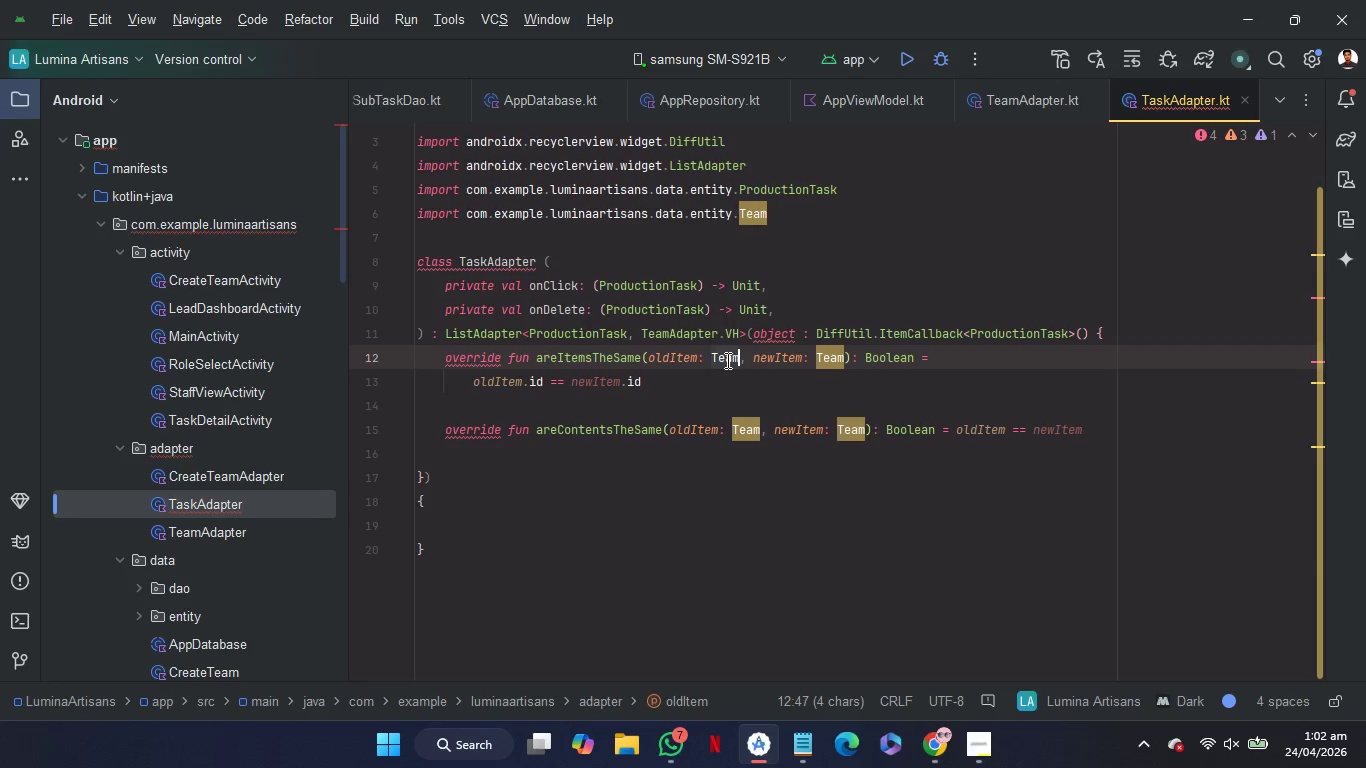 
key(Control+V)
 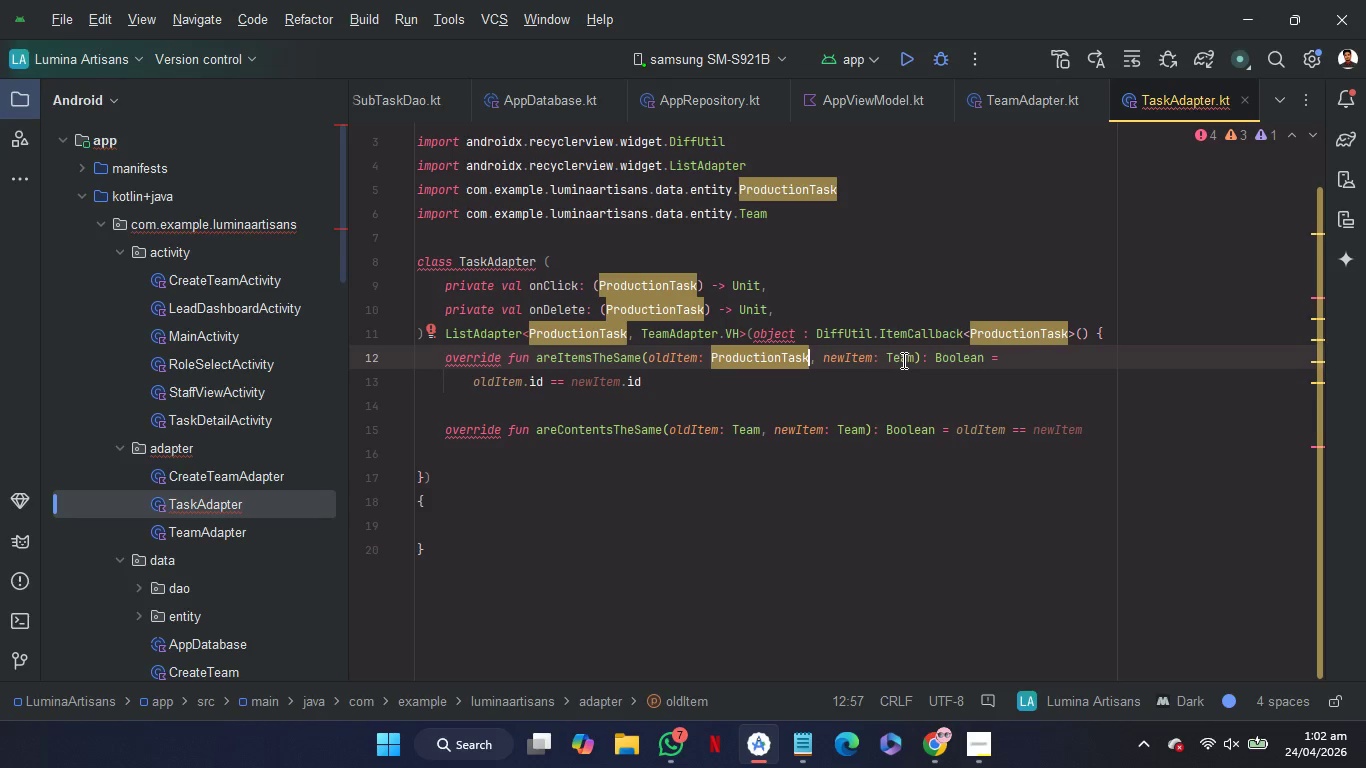 
double_click([902, 360])
 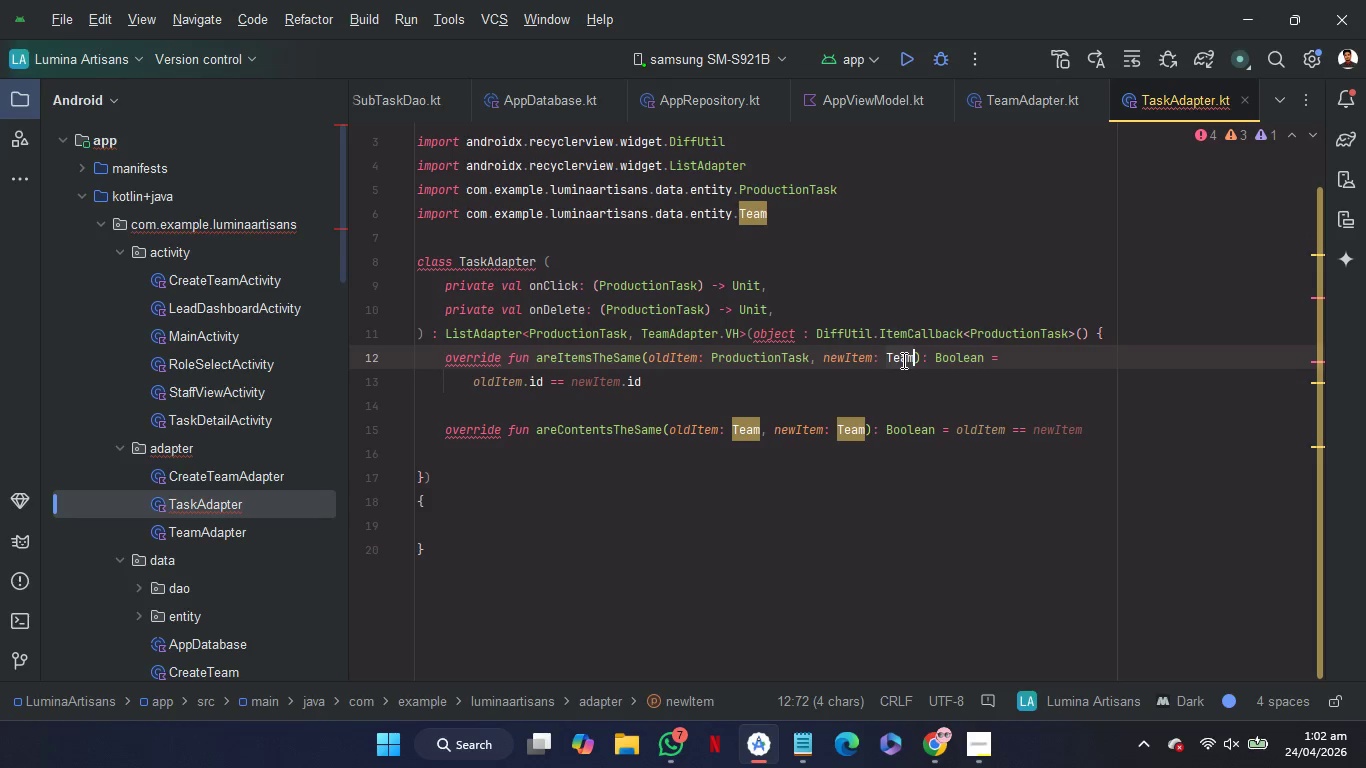 
key(Control+V)
 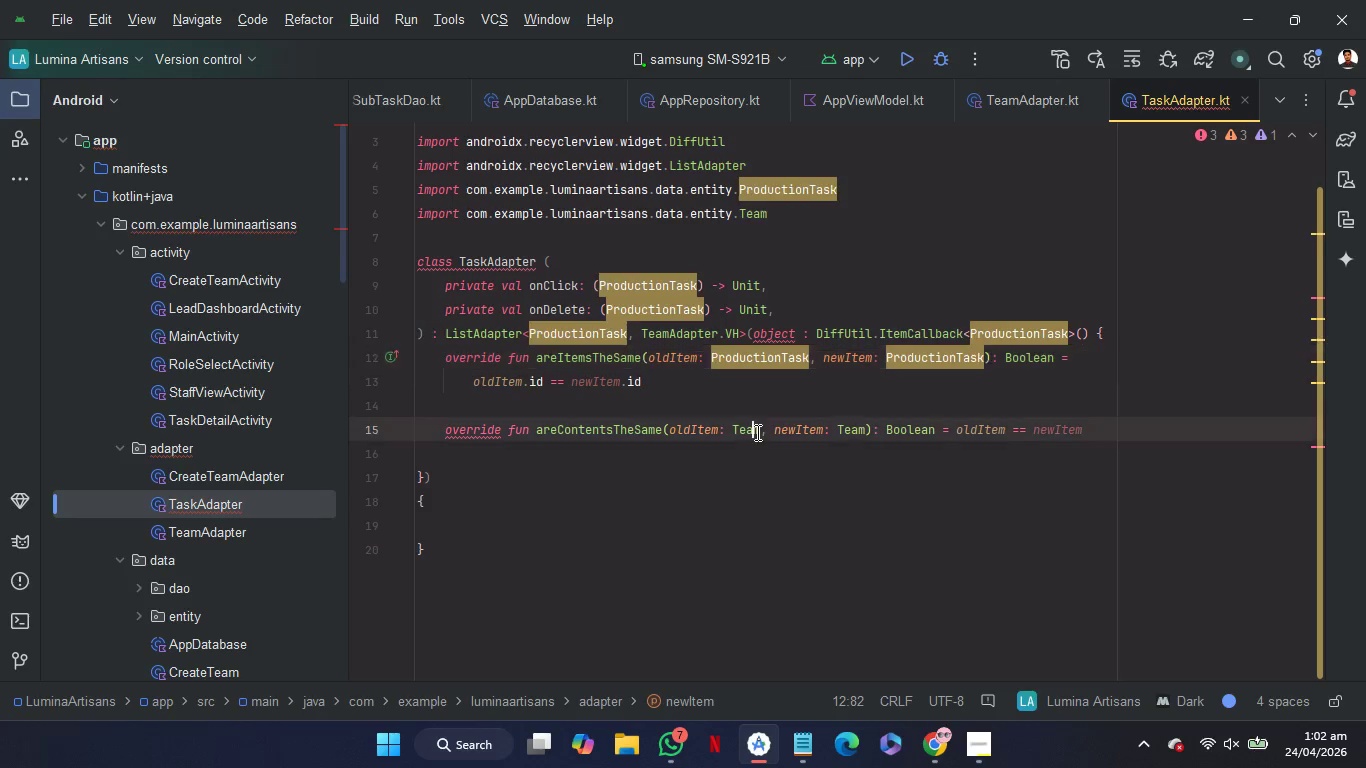 
double_click([756, 432])
 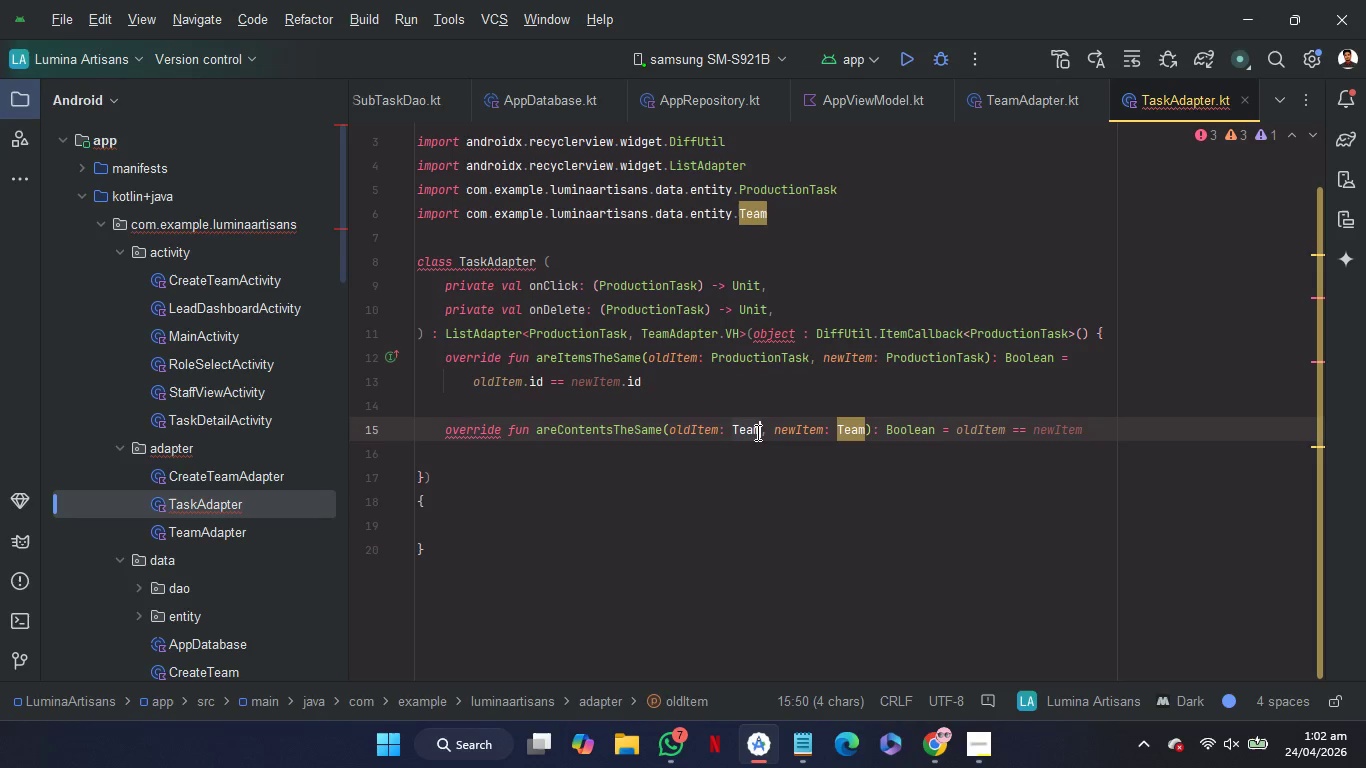 
key(Control+V)
 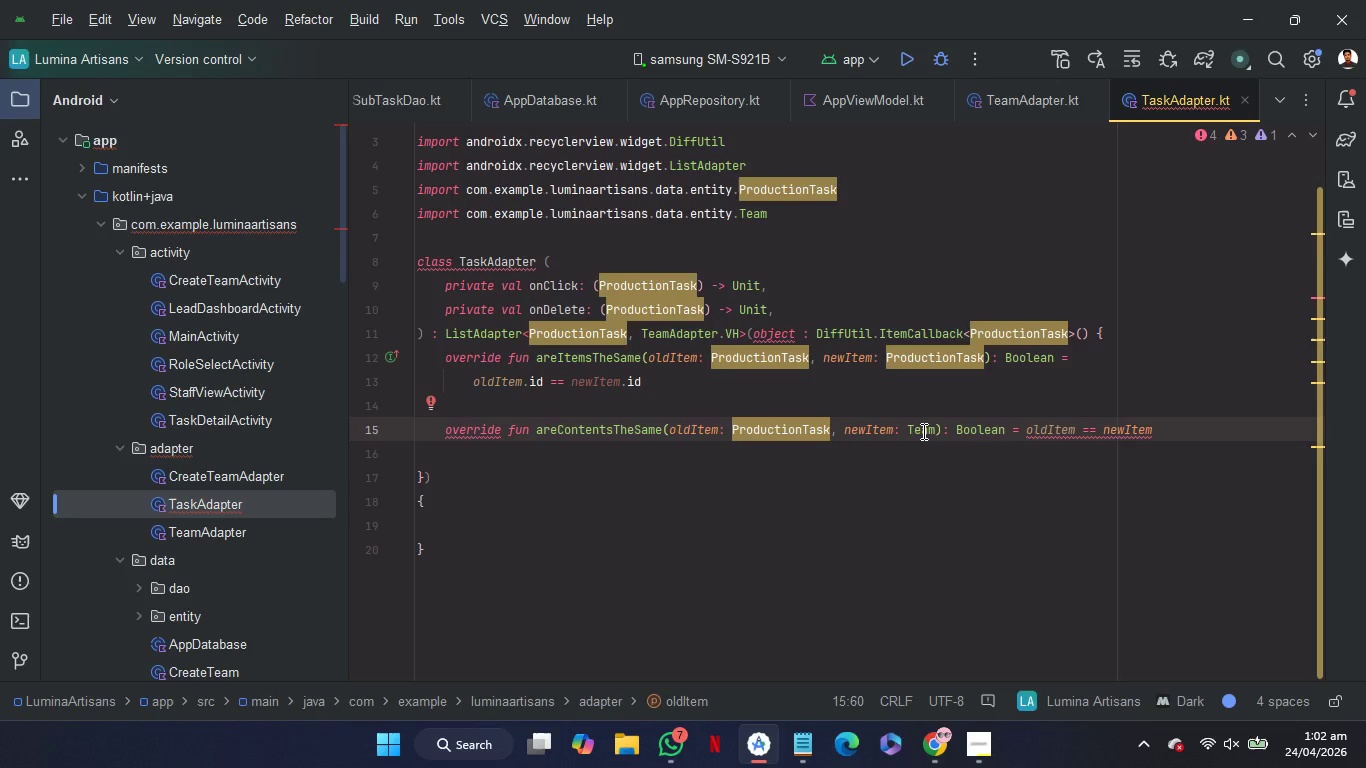 
double_click([922, 431])
 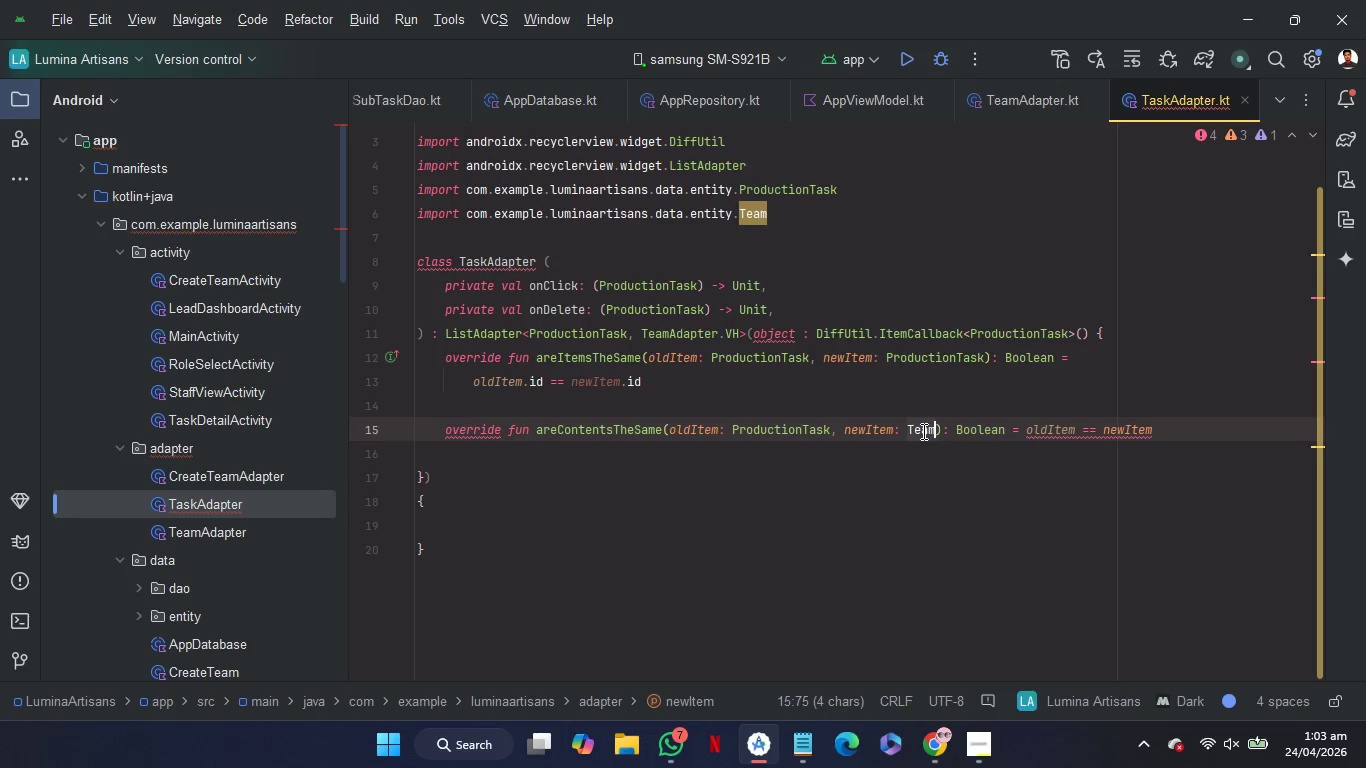 
key(Control+V)
 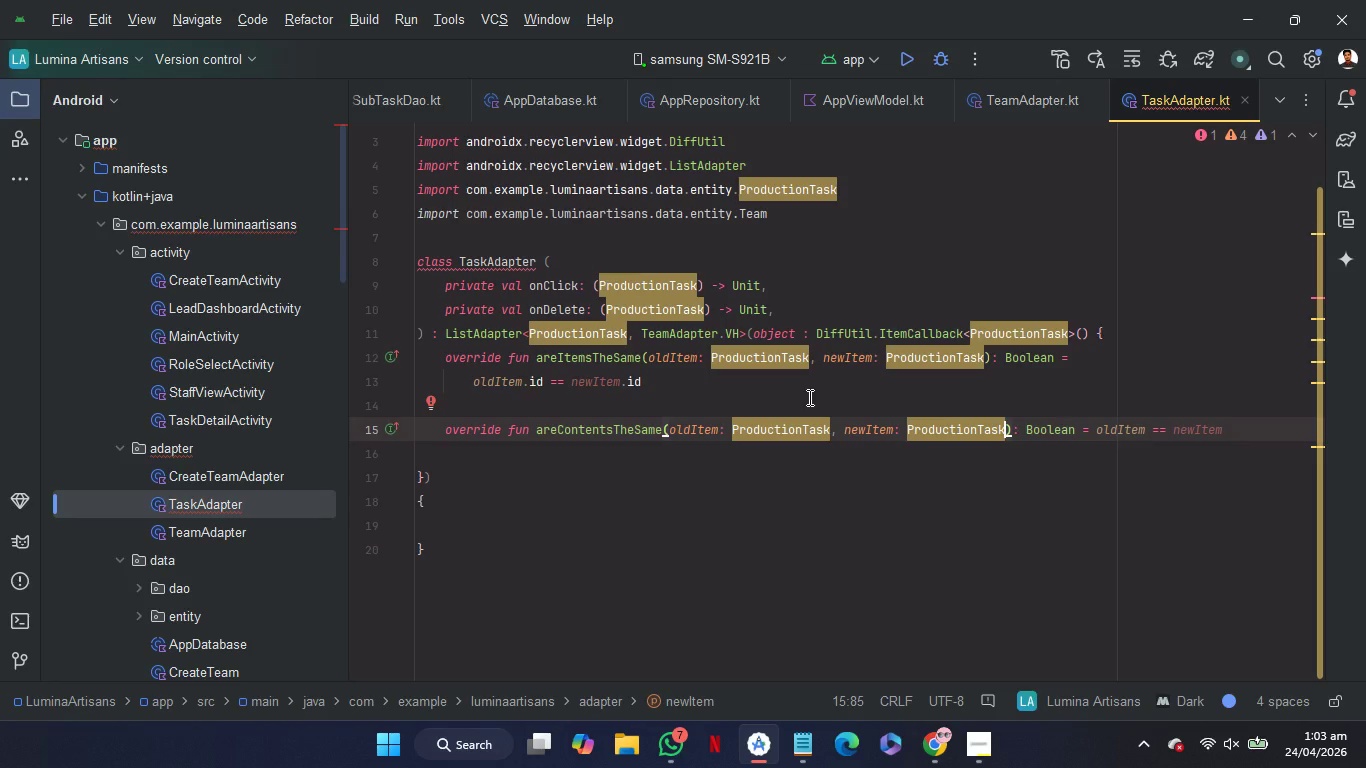 
wait(7.83)
 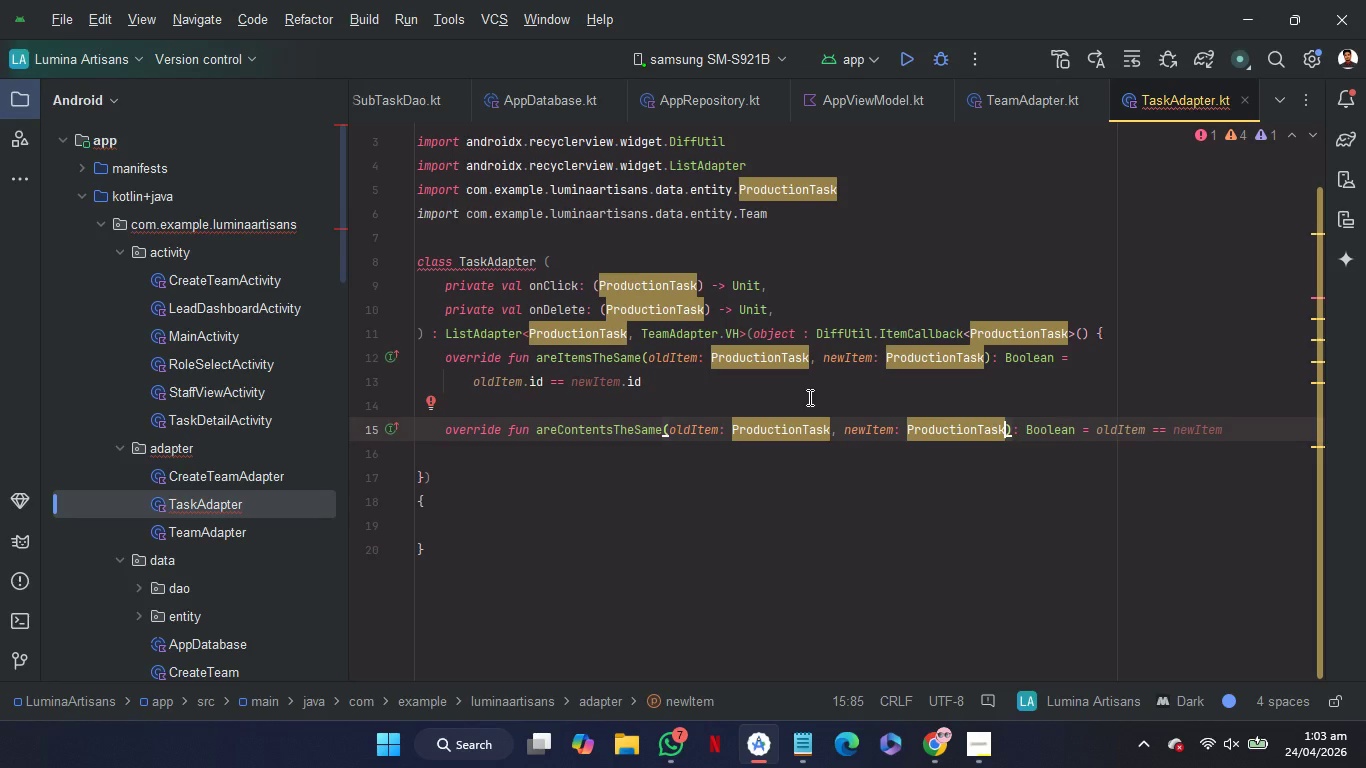 
left_click([780, 402])
 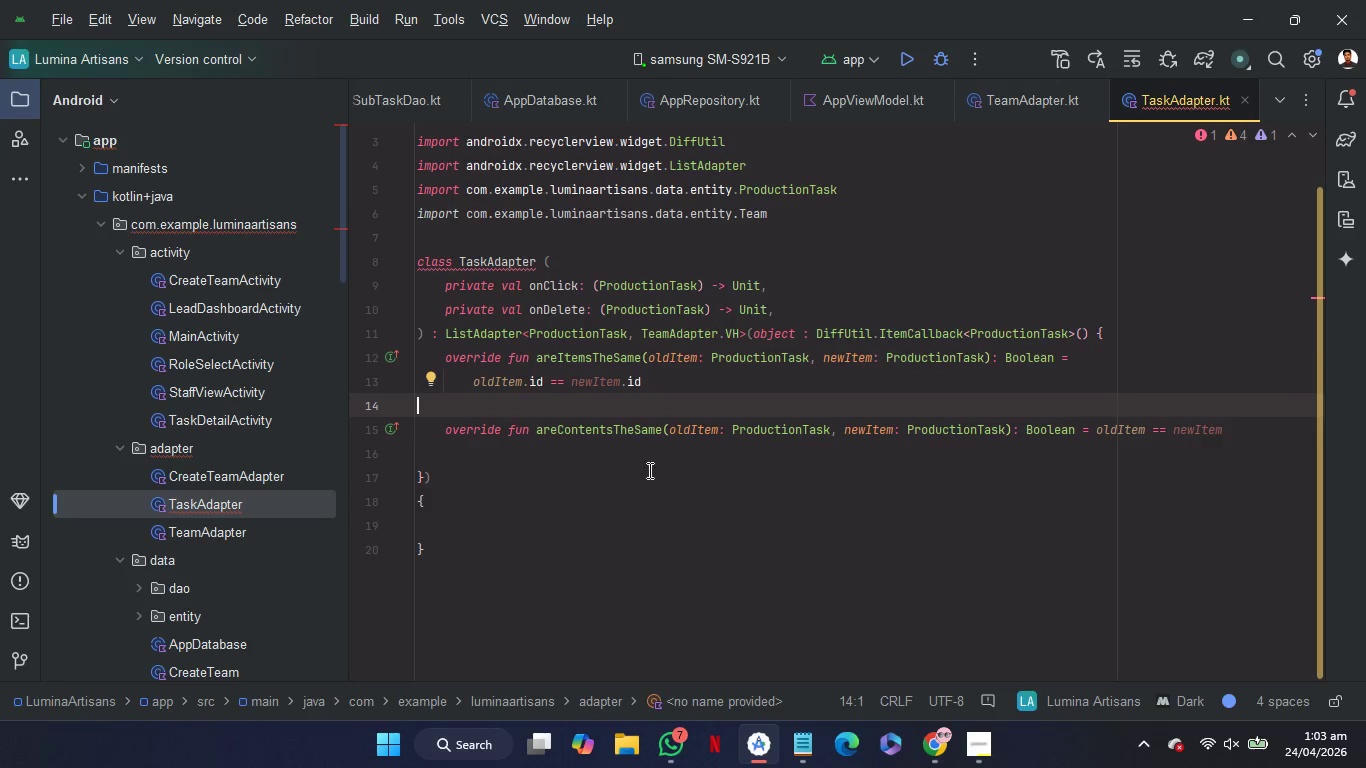 
left_click([628, 453])
 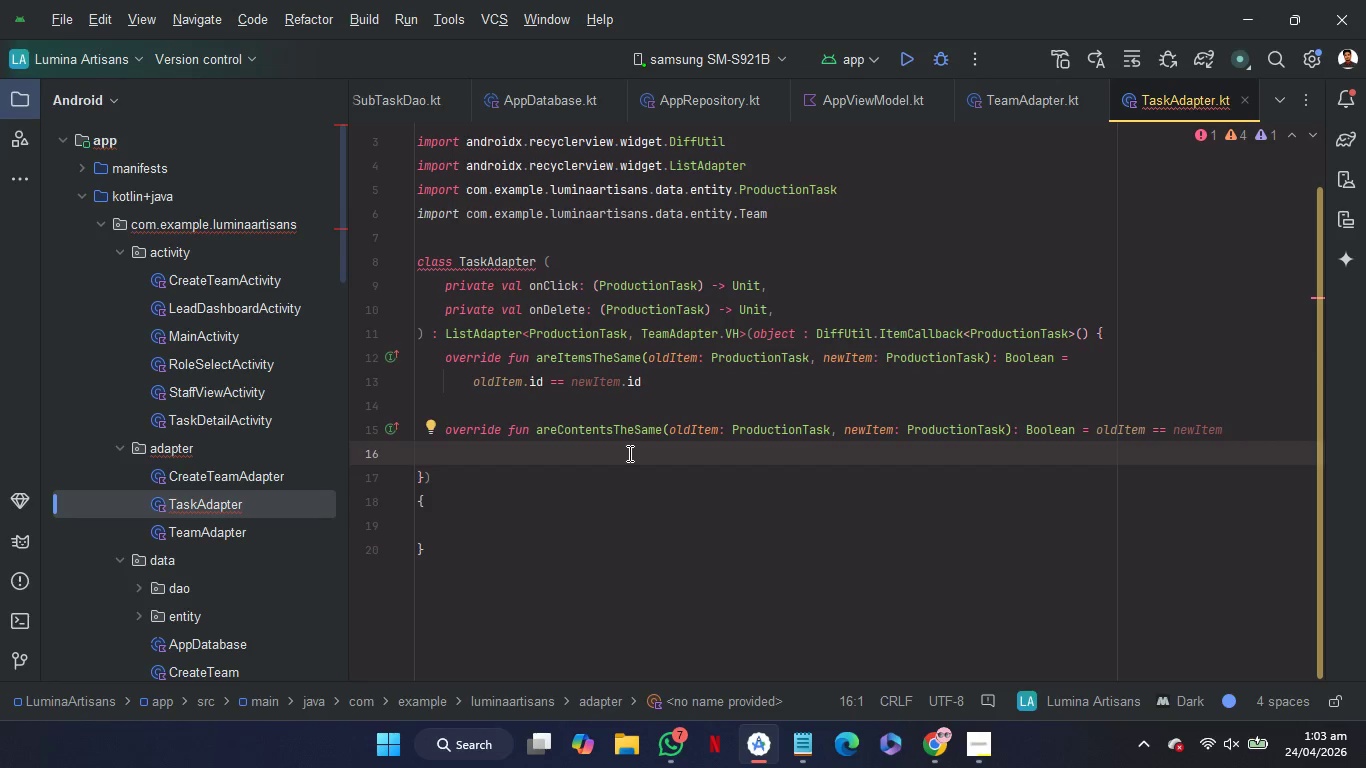 
key(Enter)
 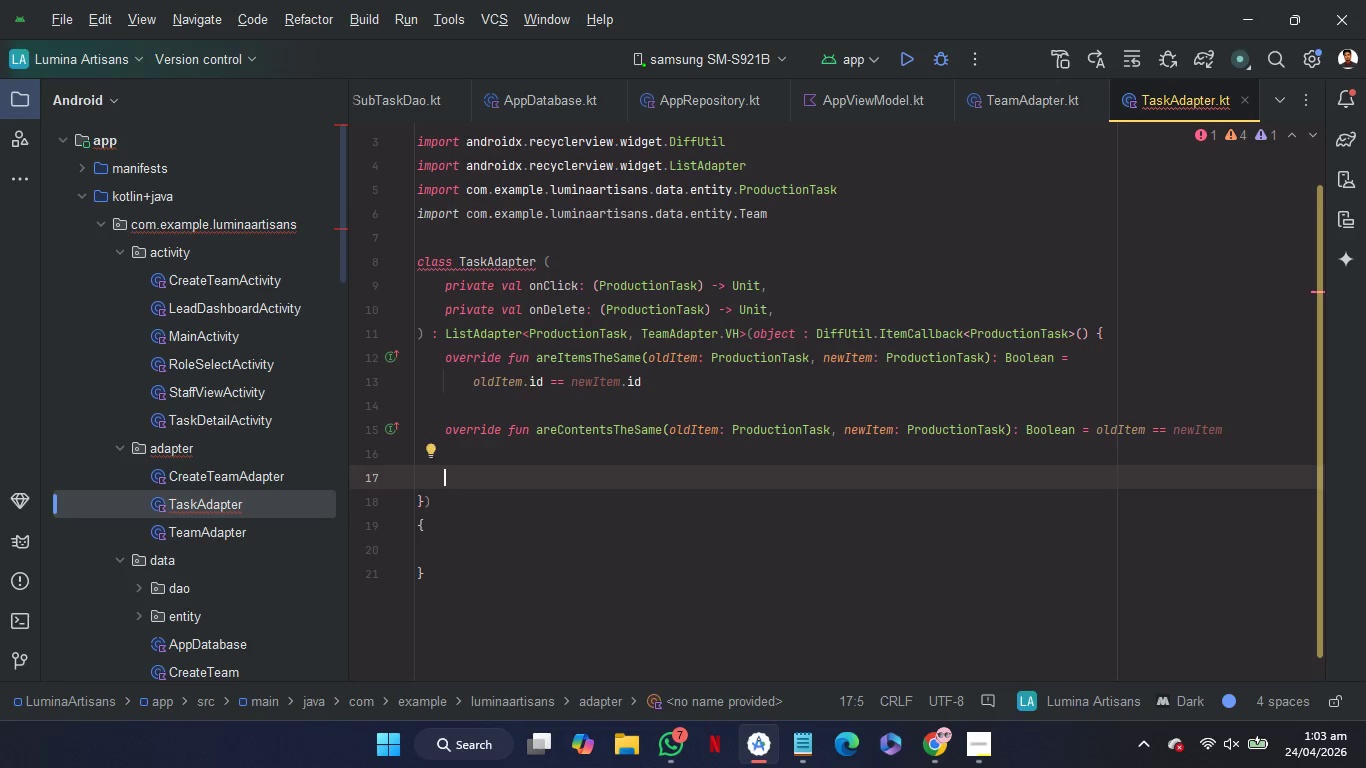 
key(Backspace)
 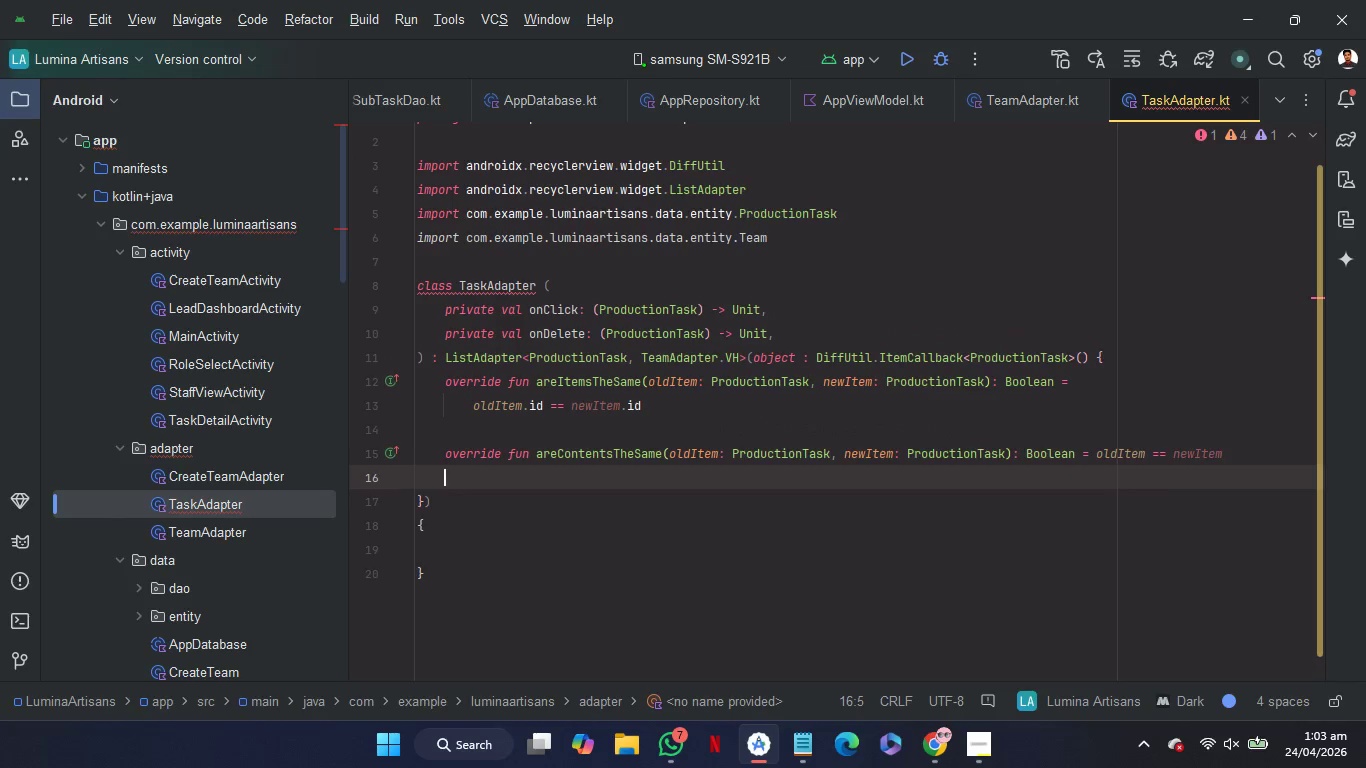 
key(Backspace)
 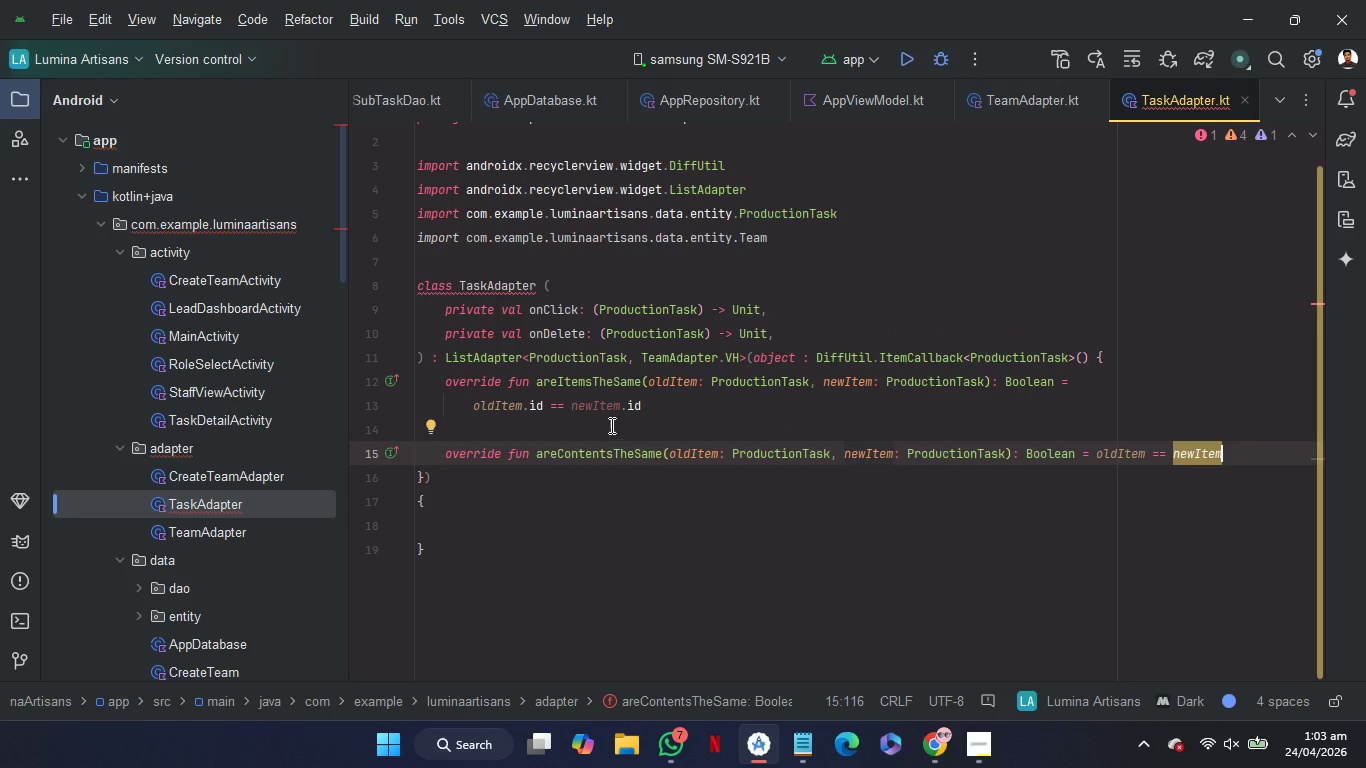 
key(Alt+Control+L)
 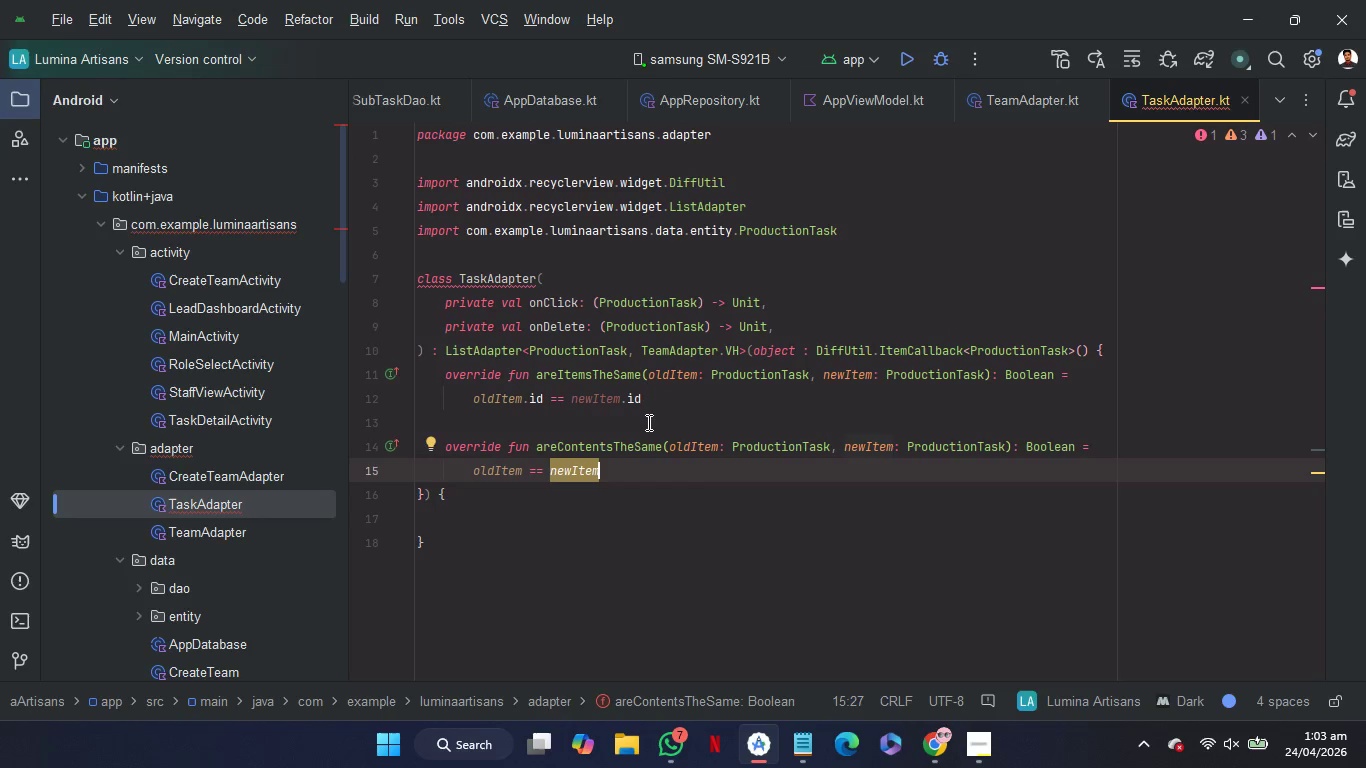 
left_click([647, 428])
 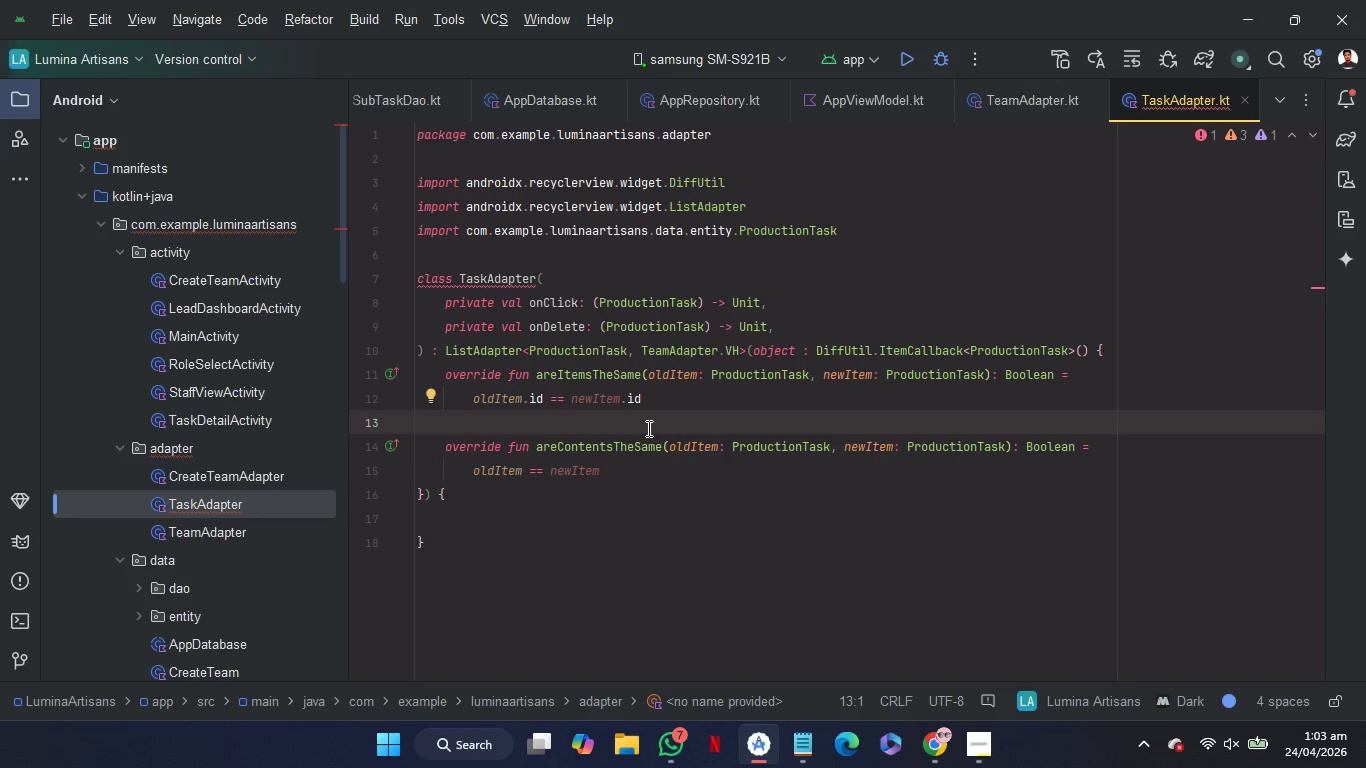 
wait(9.35)
 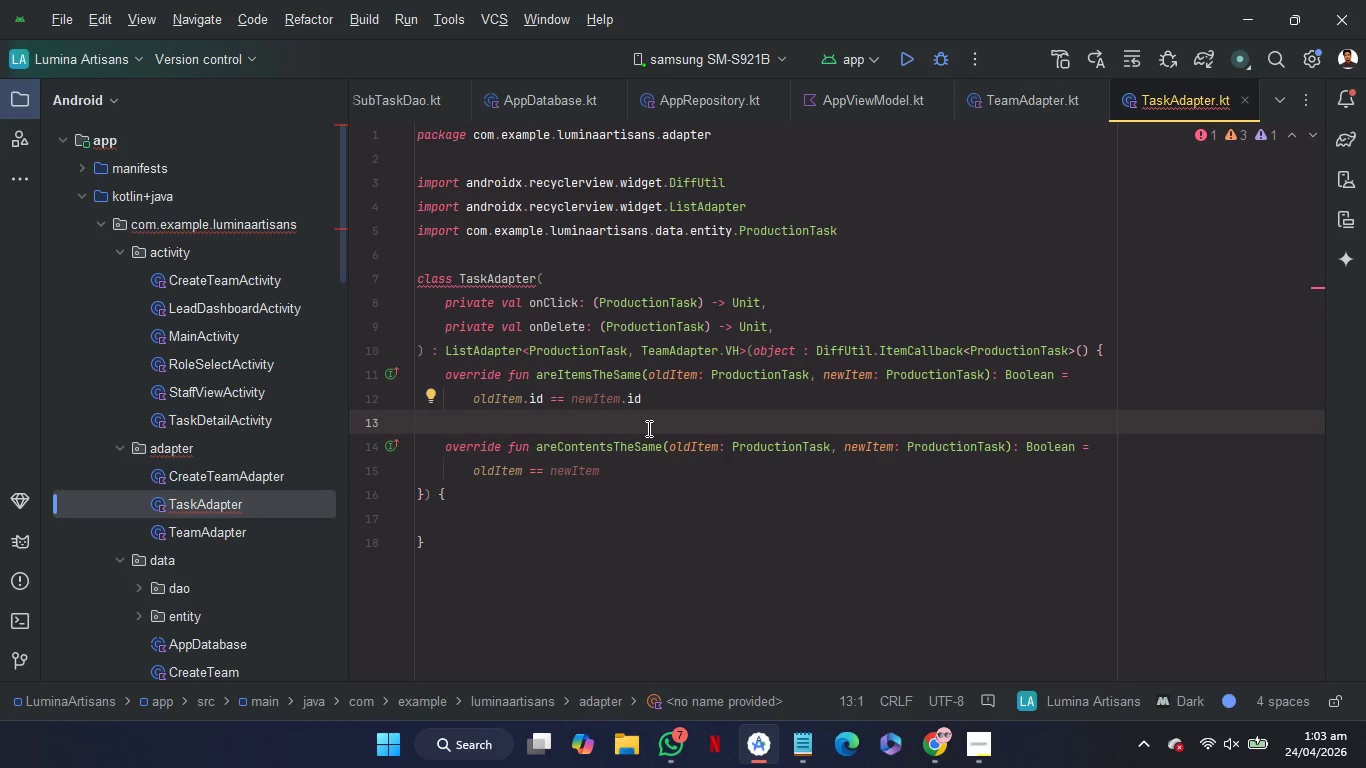 
mouse_move([518, 313])
 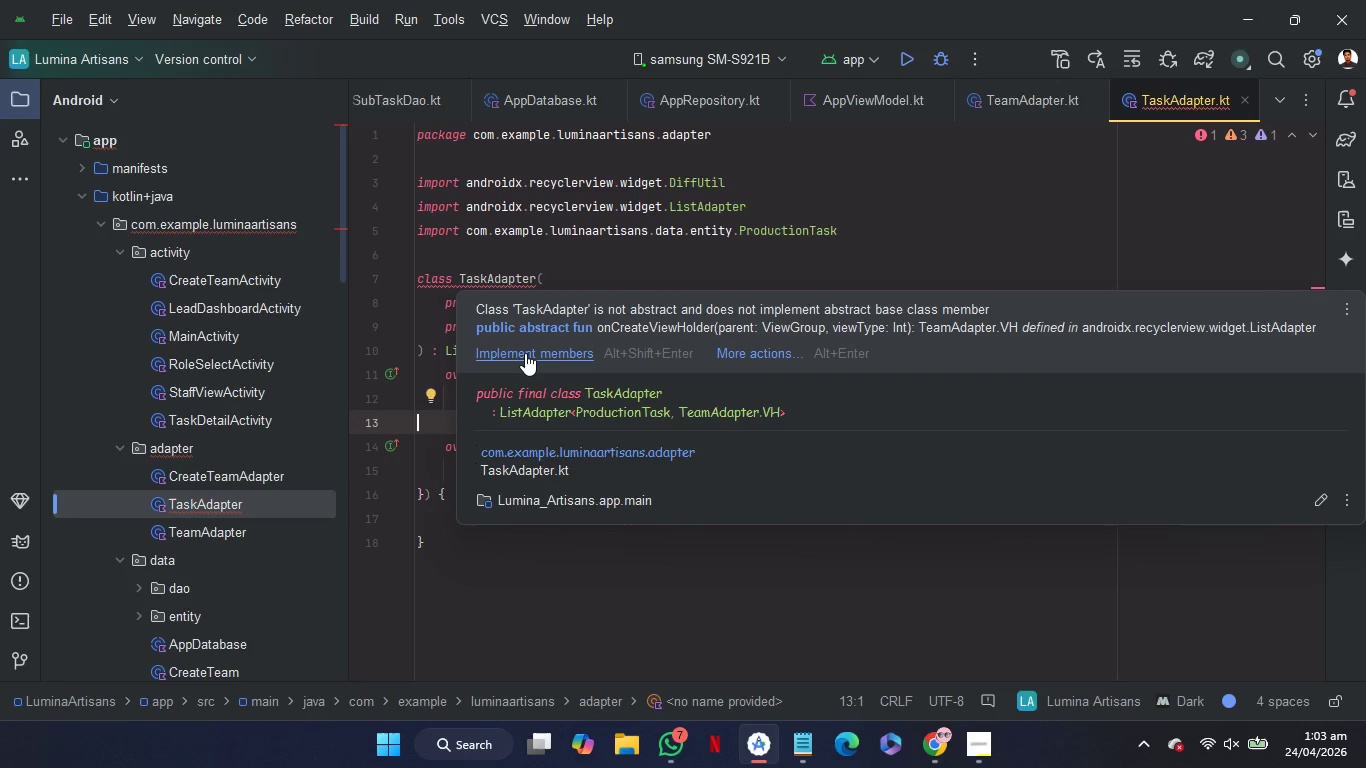 
left_click([525, 353])
 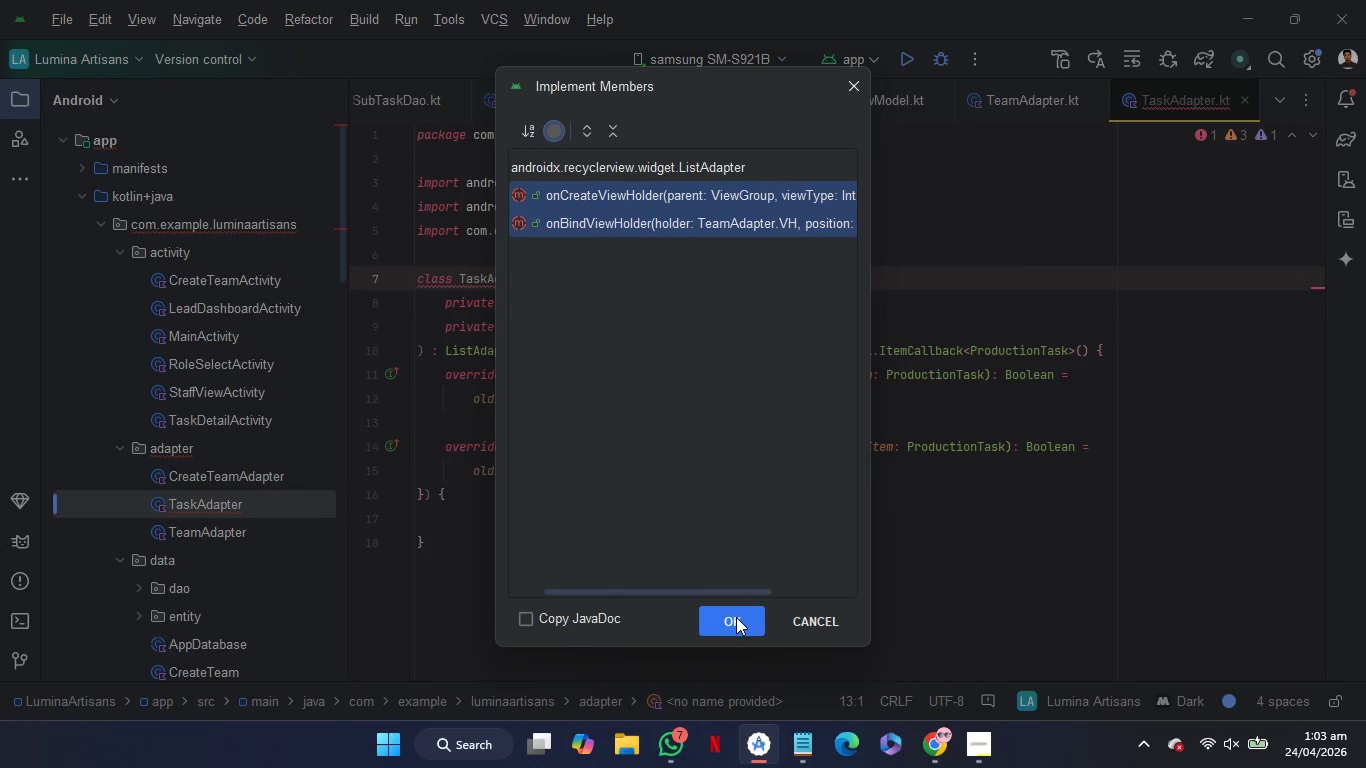 
left_click([736, 618])
 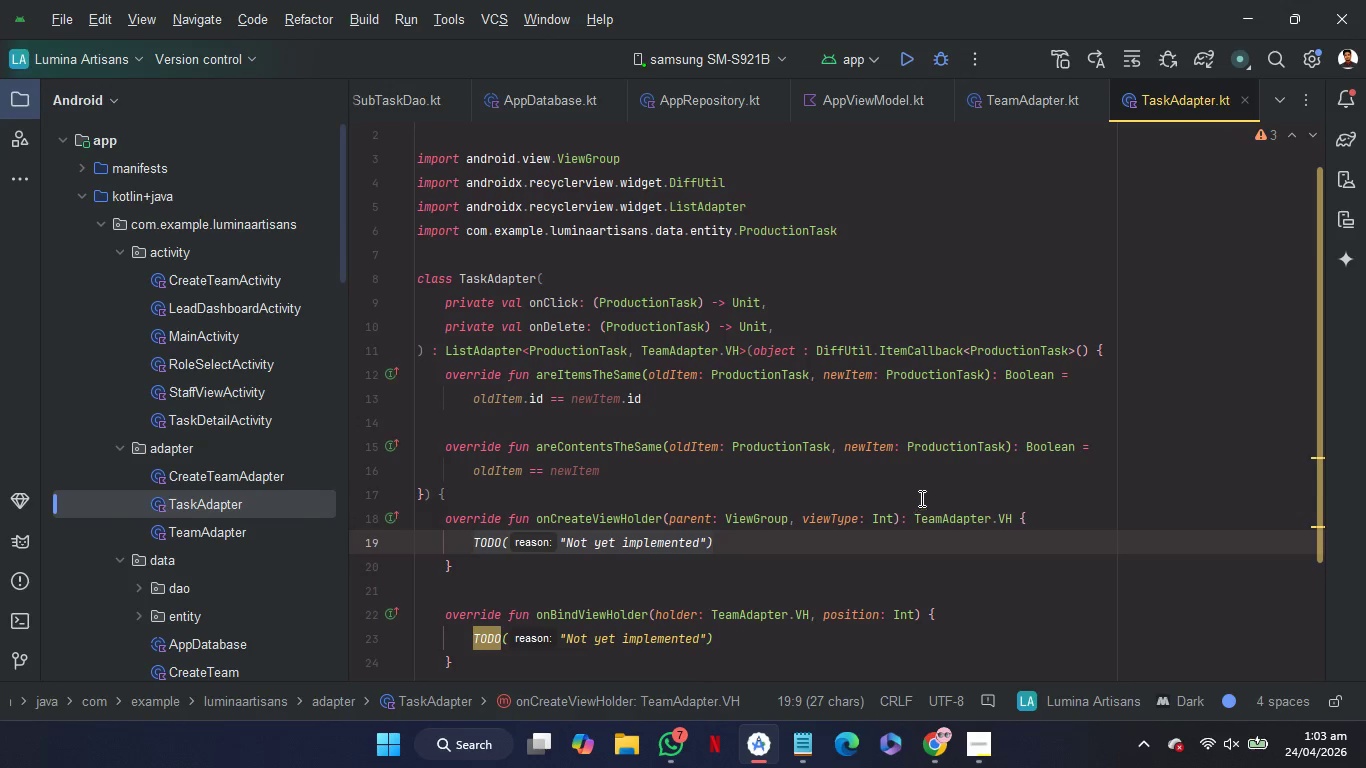 
scroll: coordinate [921, 498], scroll_direction: down, amount: 1.0
 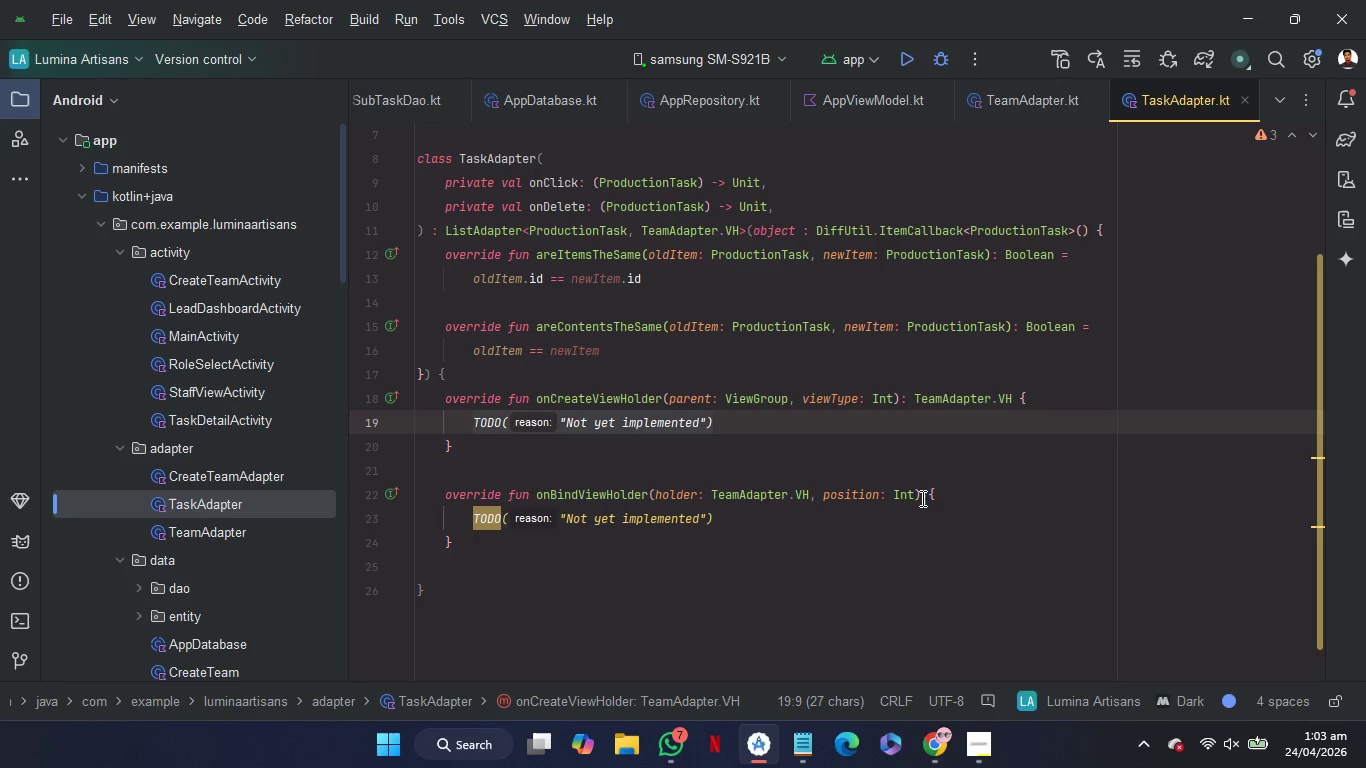 
wait(6.0)
 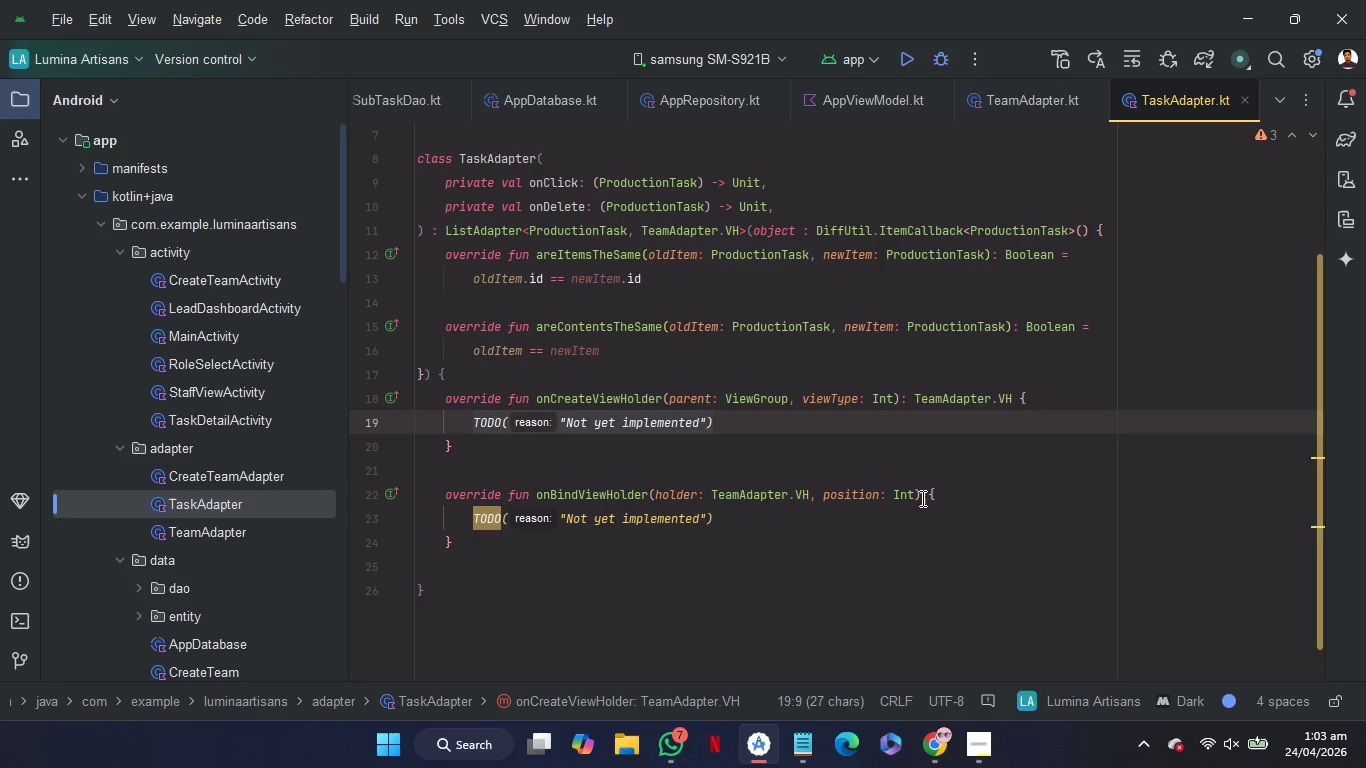 
left_click([1008, 96])
 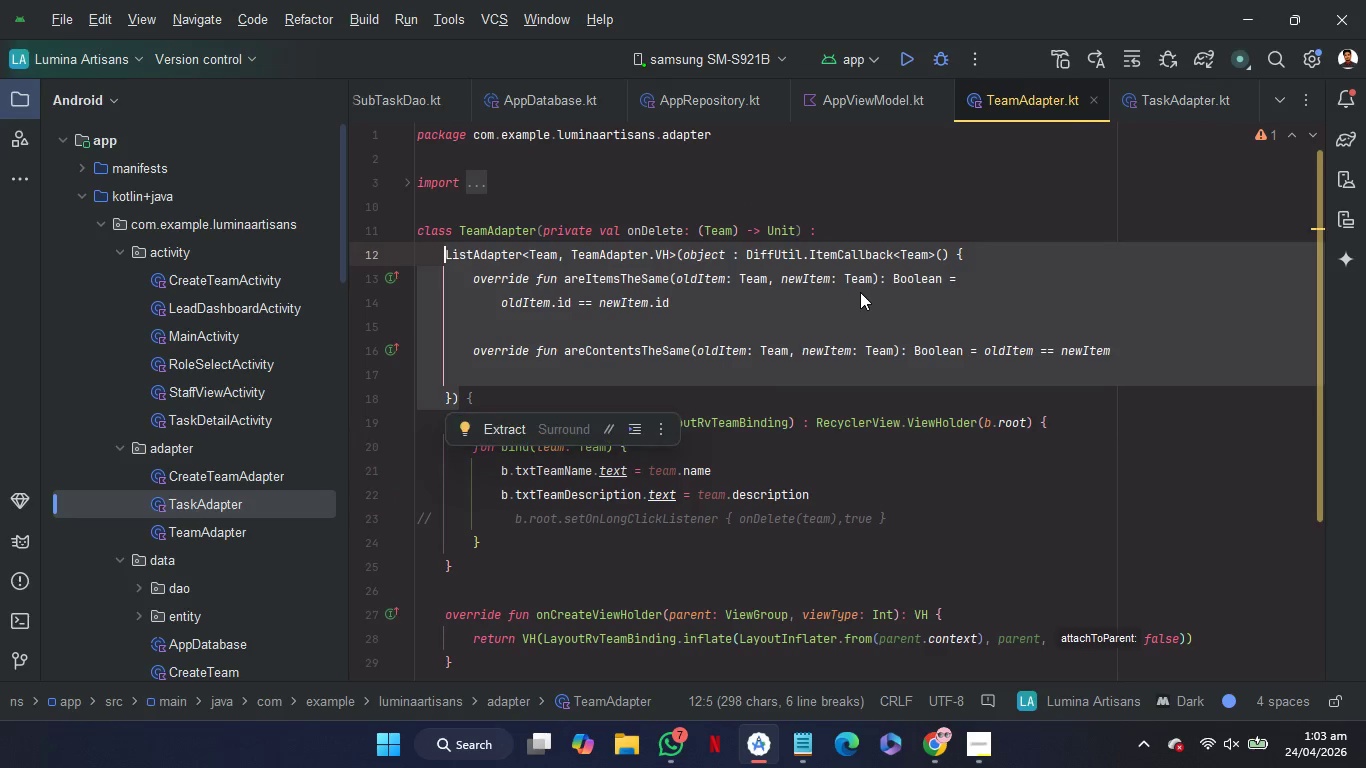 
scroll: coordinate [860, 292], scroll_direction: down, amount: 2.0
 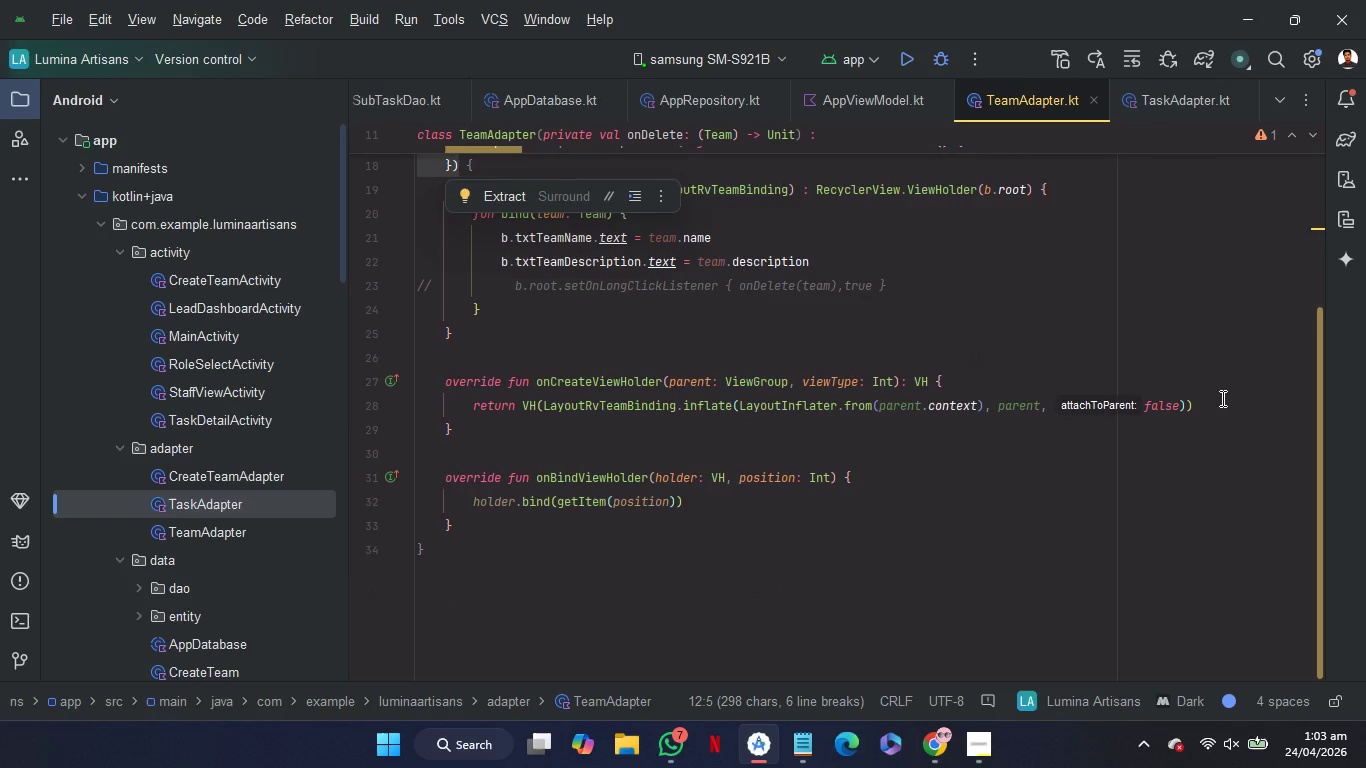 
left_click_drag(start_coordinate=[1221, 398], to_coordinate=[1221, 384])
 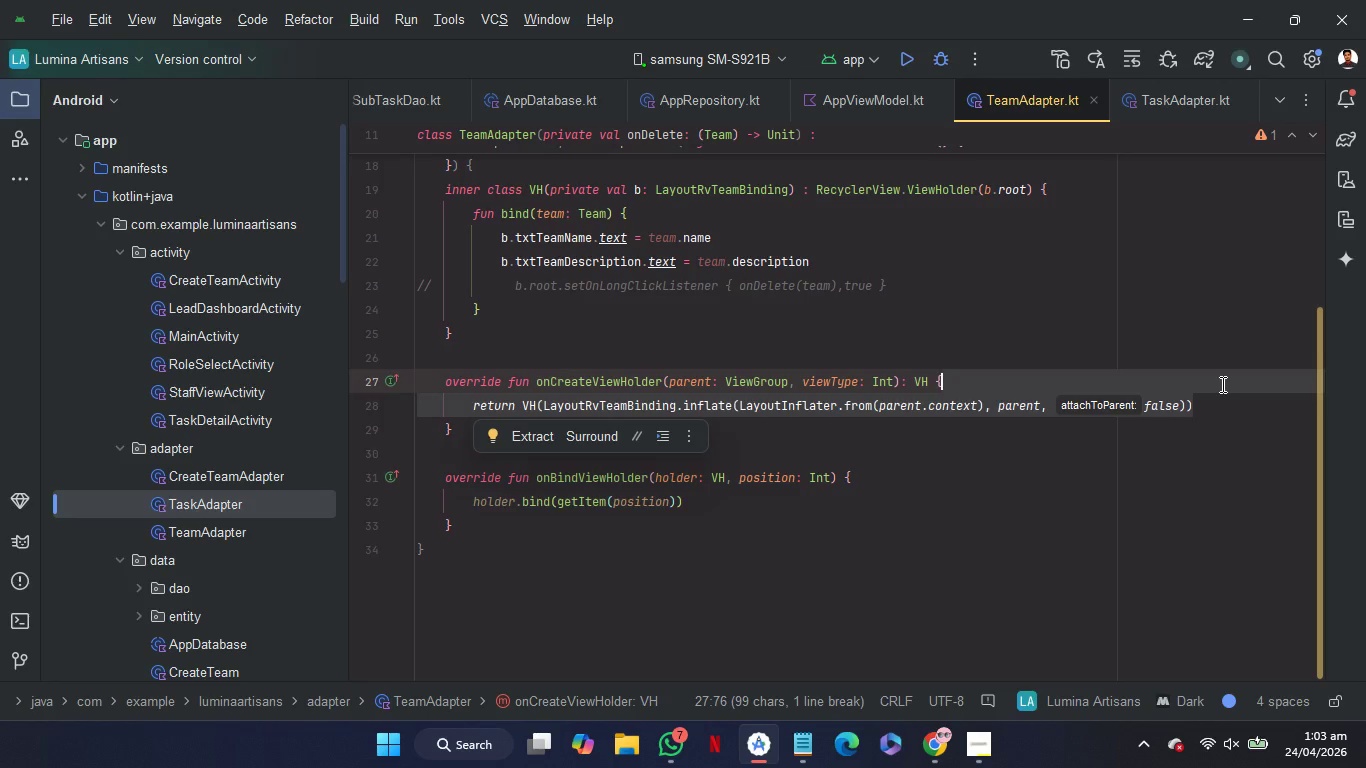 
key(Control+C)
 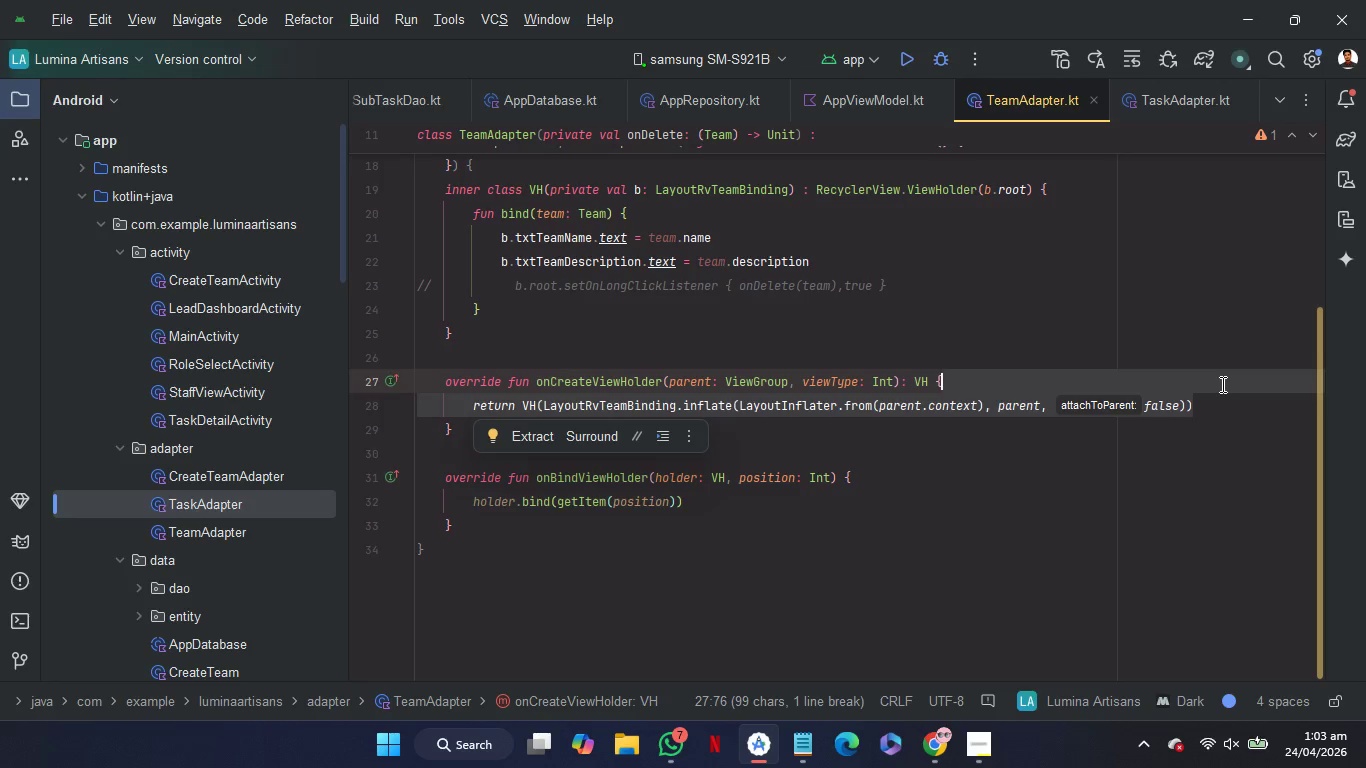 
key(Control+C)
 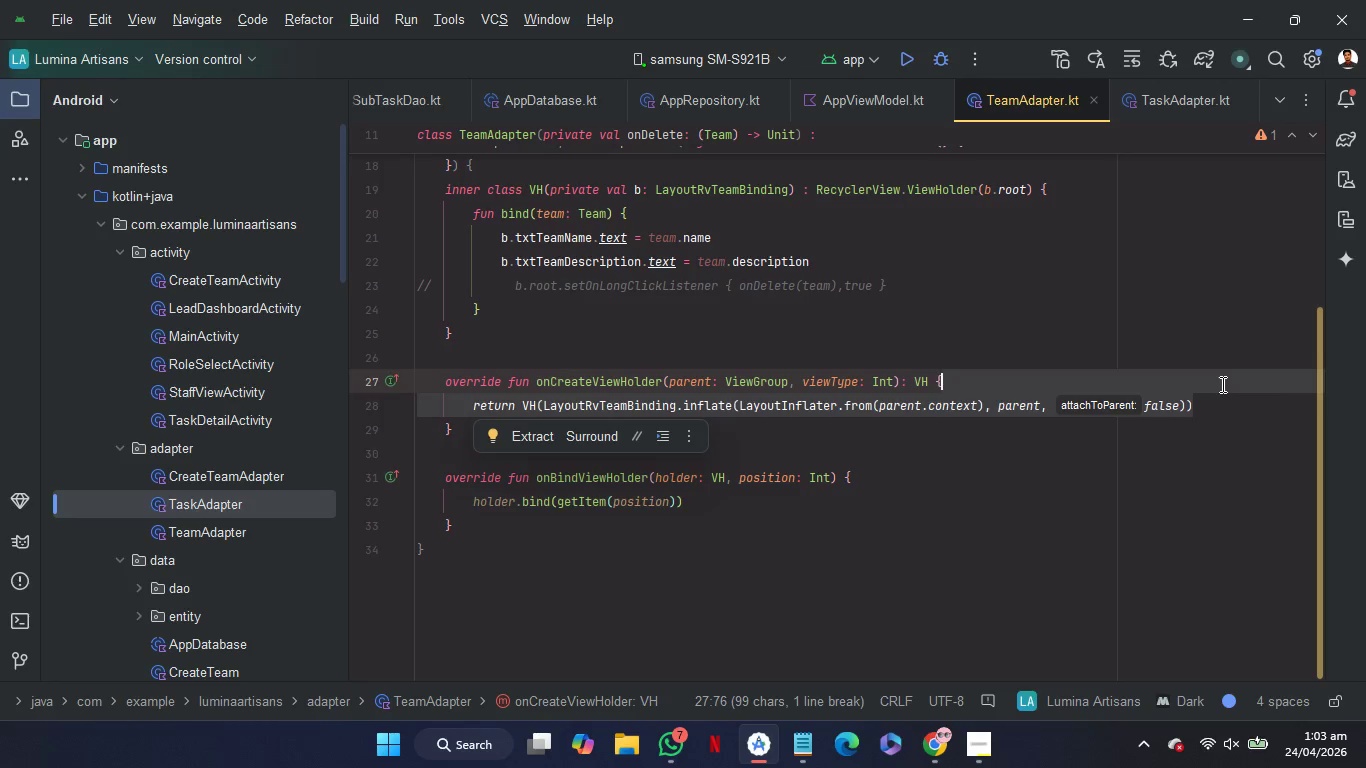 
key(Control+C)
 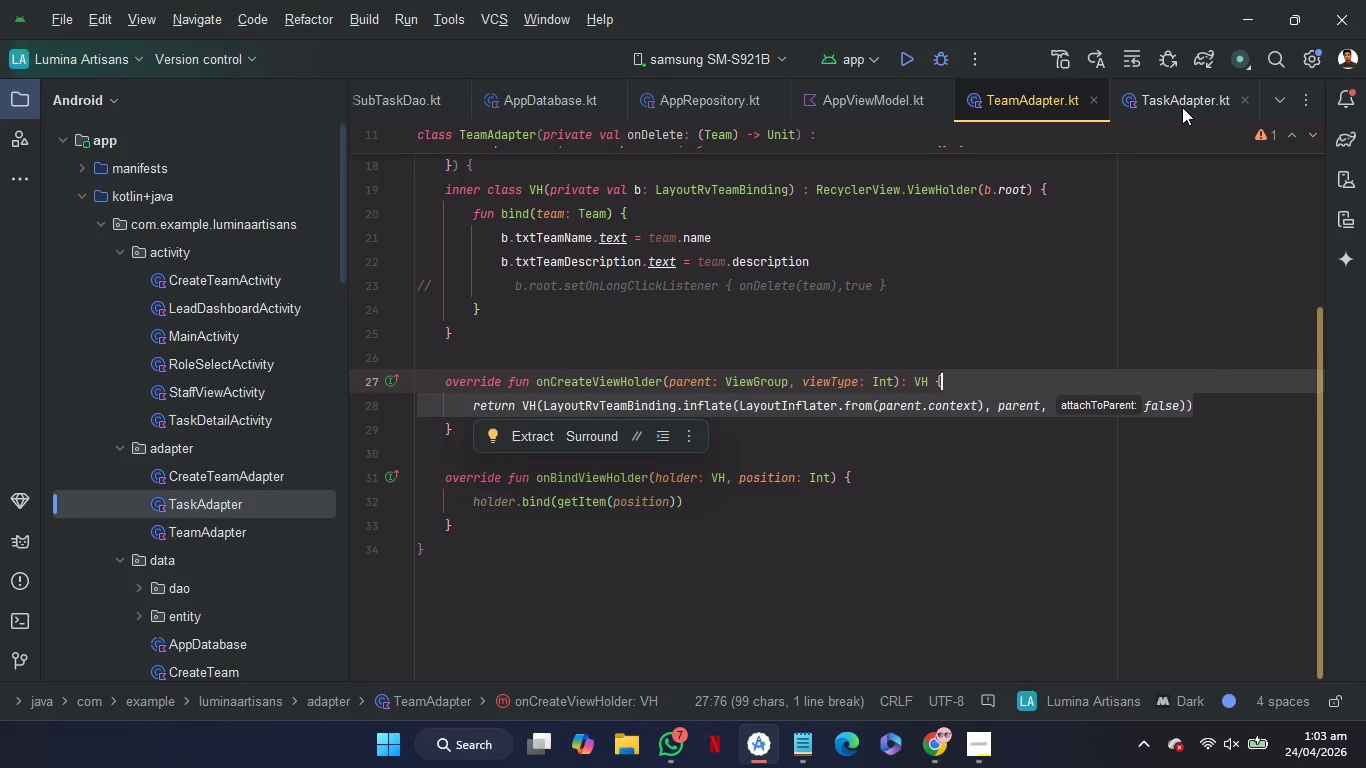 
left_click([1182, 107])
 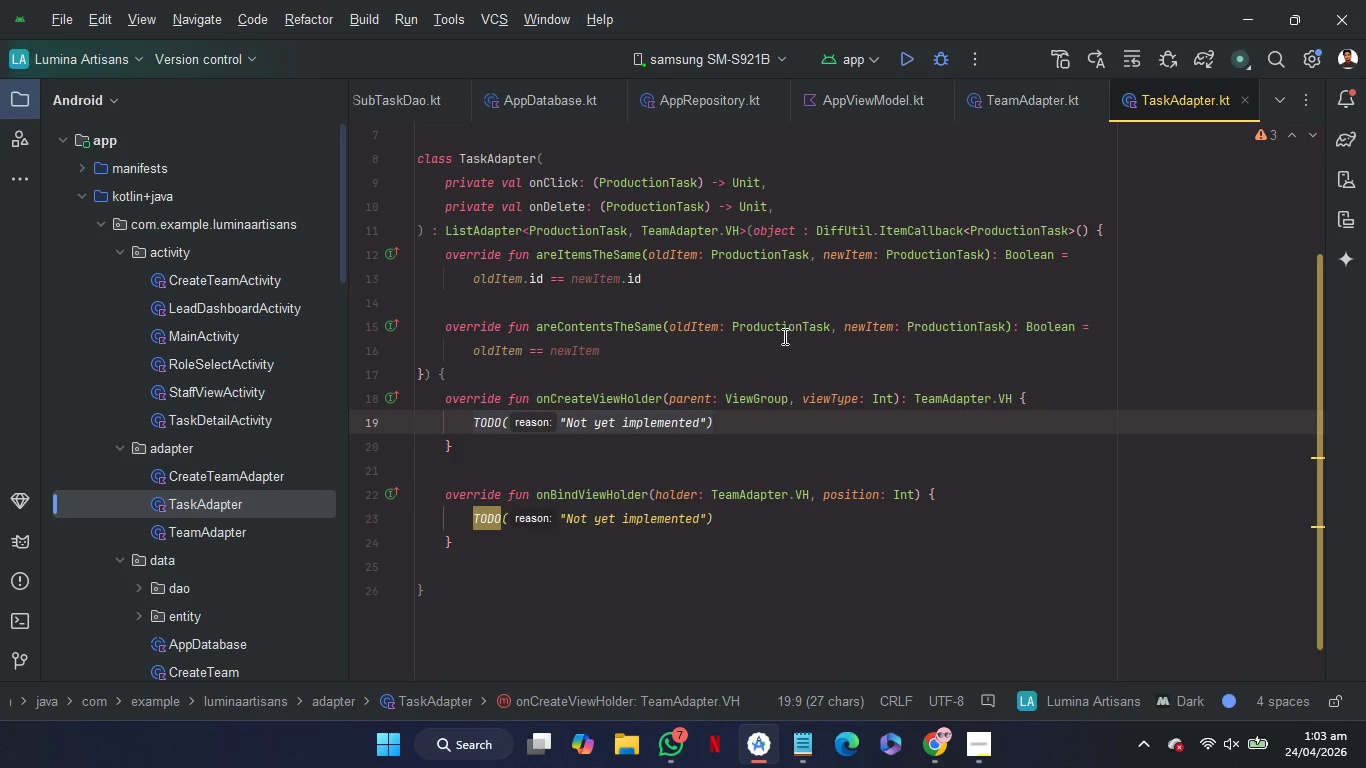 
key(Control+V)
 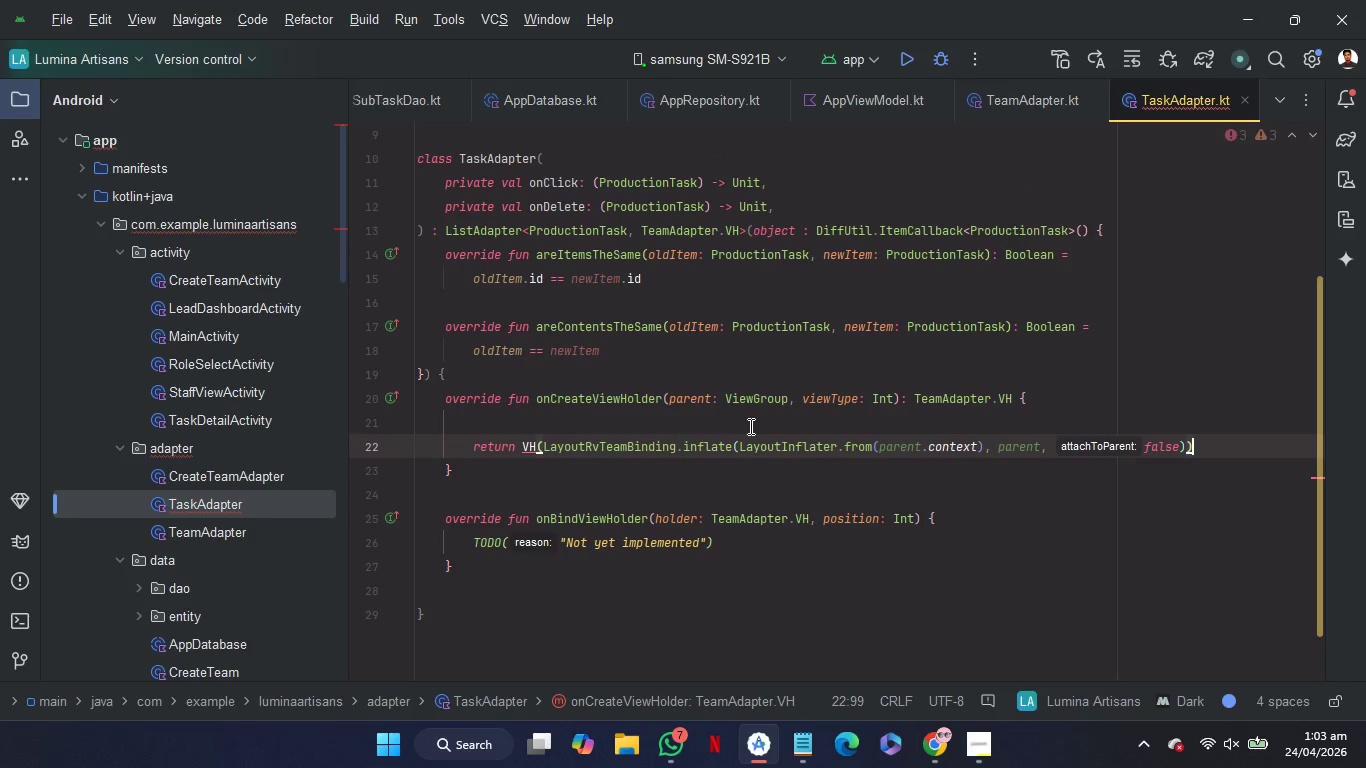 
left_click([749, 426])
 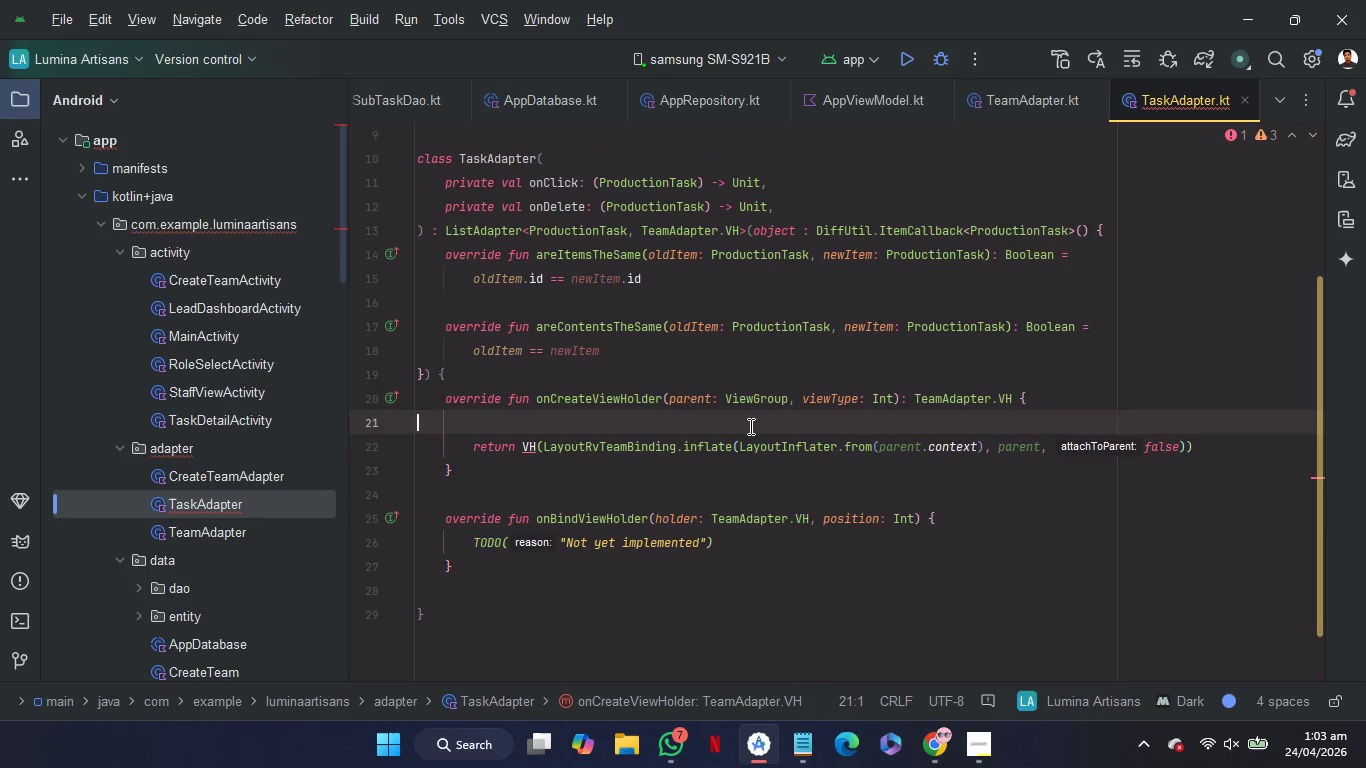 
key(Backspace)
 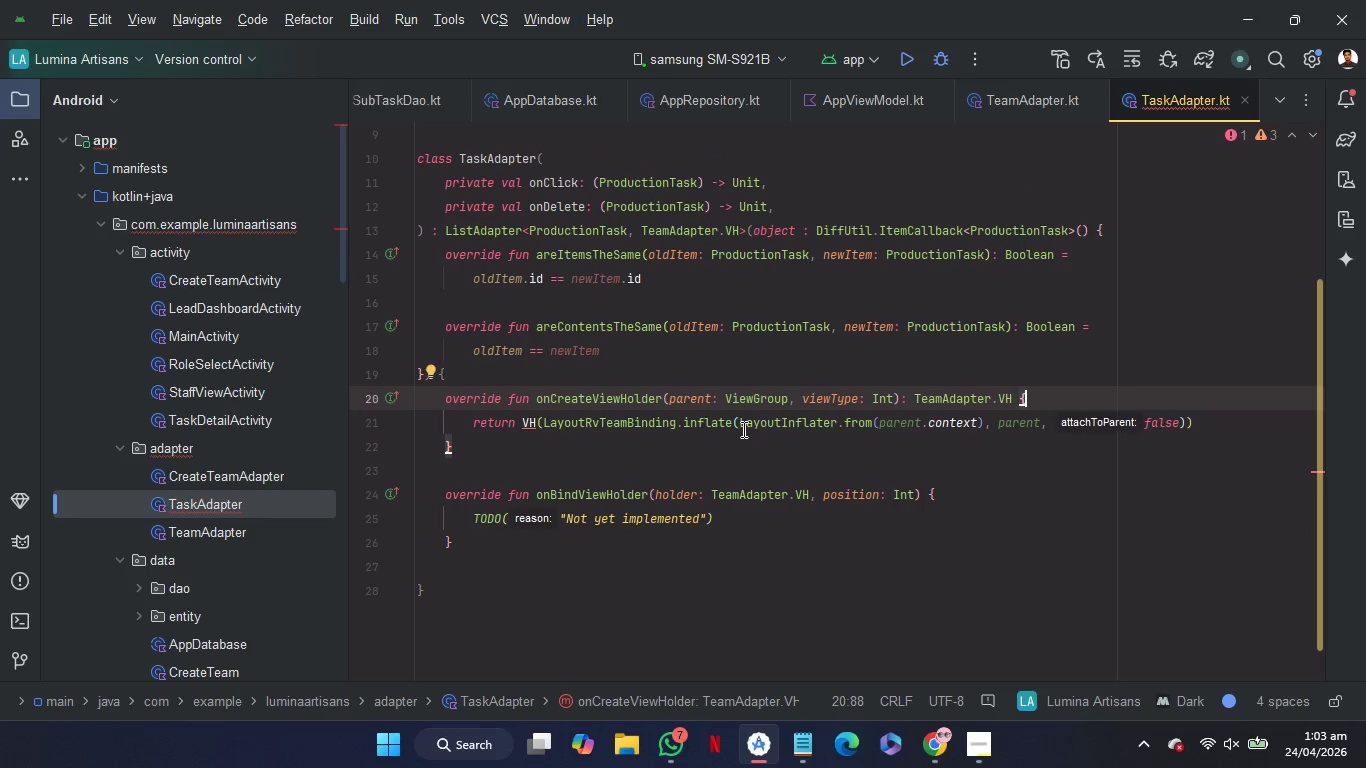 
mouse_move([694, 522])
 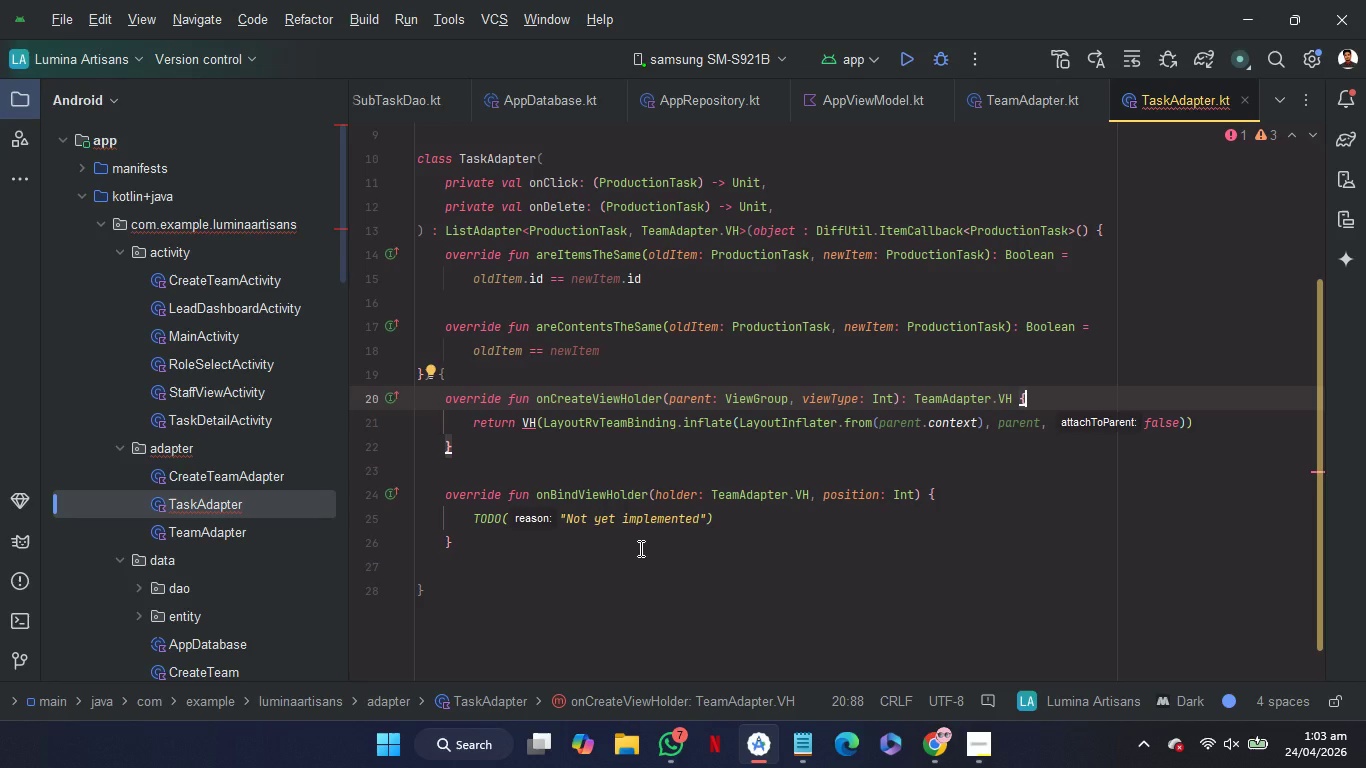 
wait(8.18)
 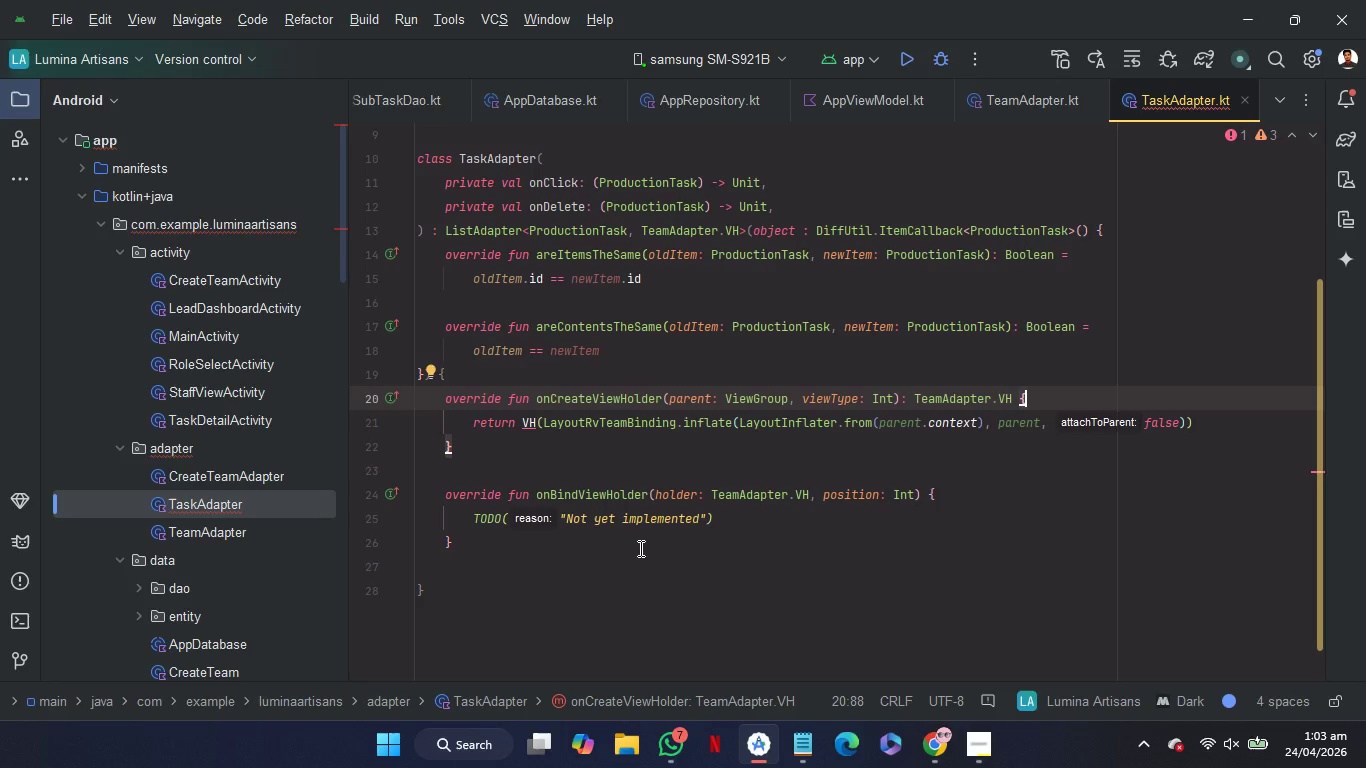 
left_click_drag(start_coordinate=[628, 429], to_coordinate=[600, 426])
 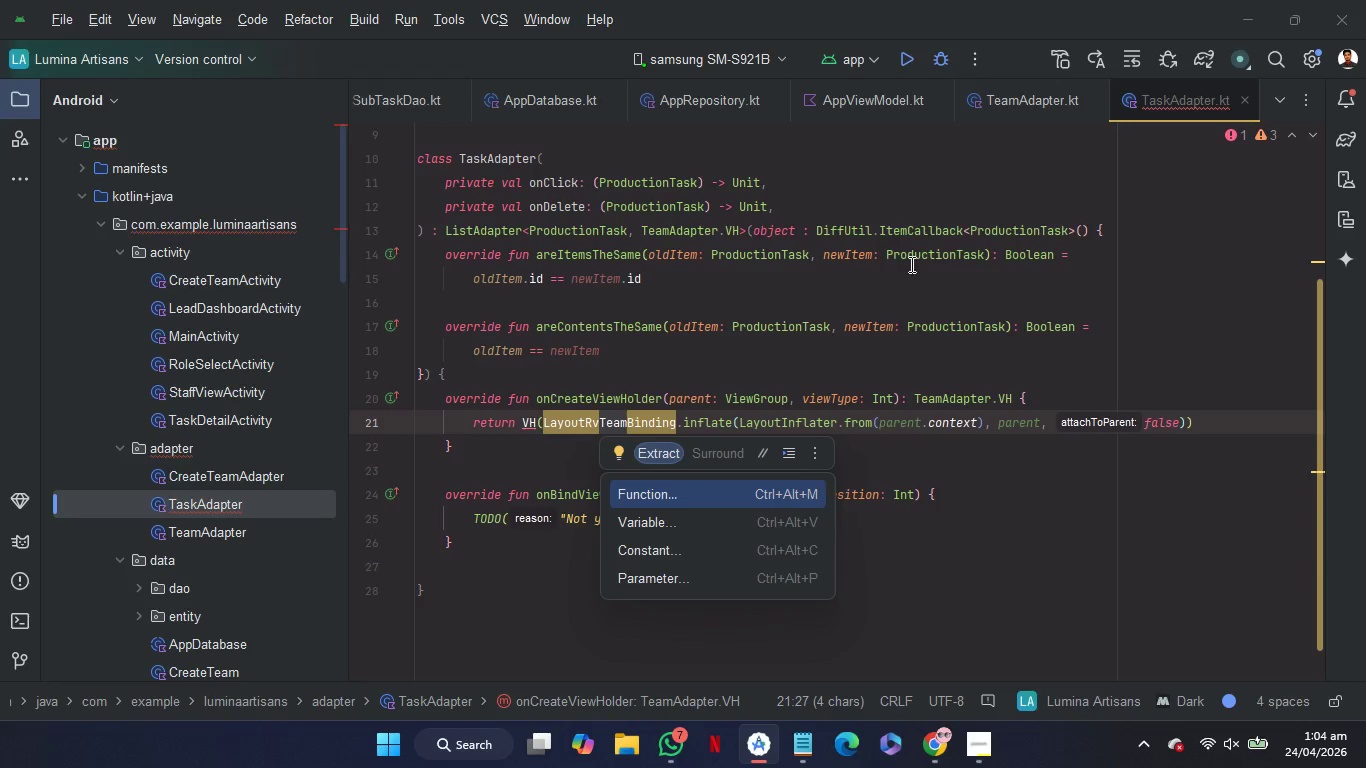 
key(Shift+T)
 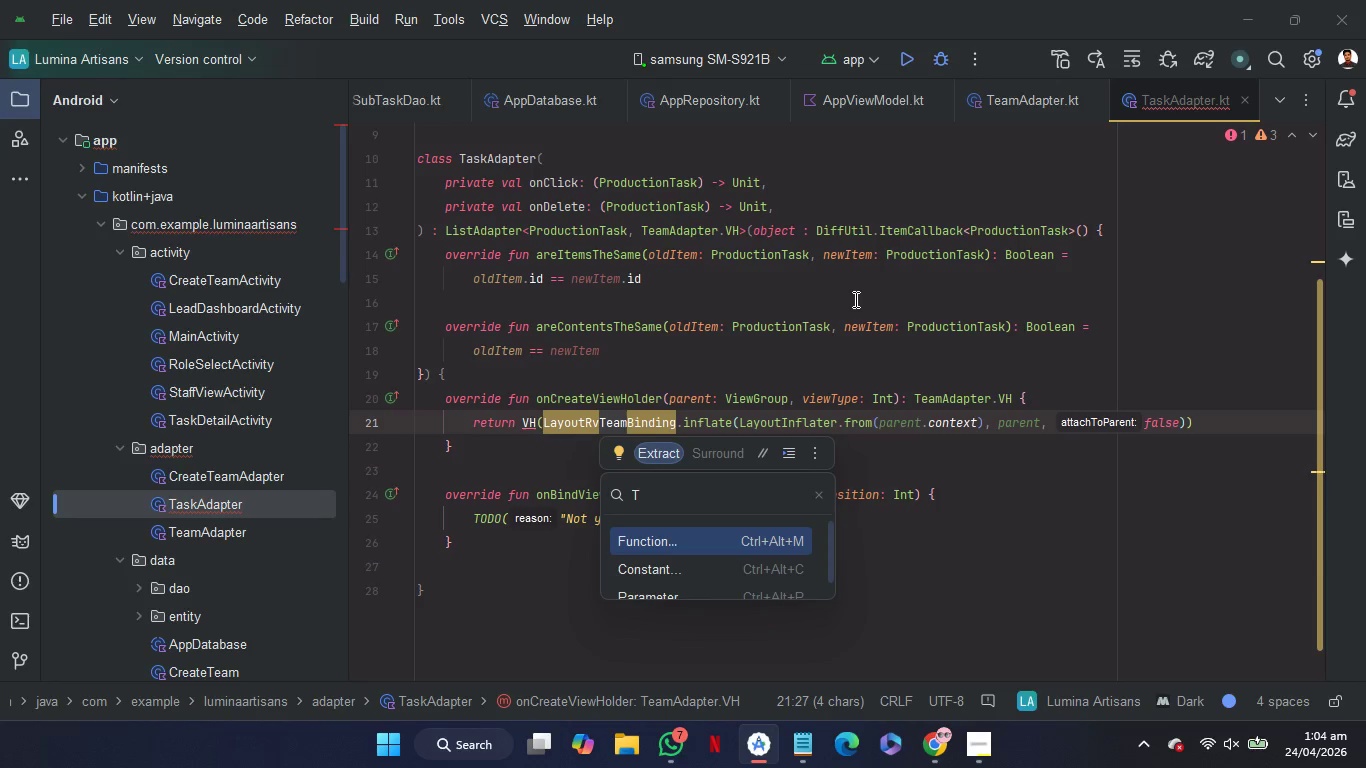 
left_click([851, 299])
 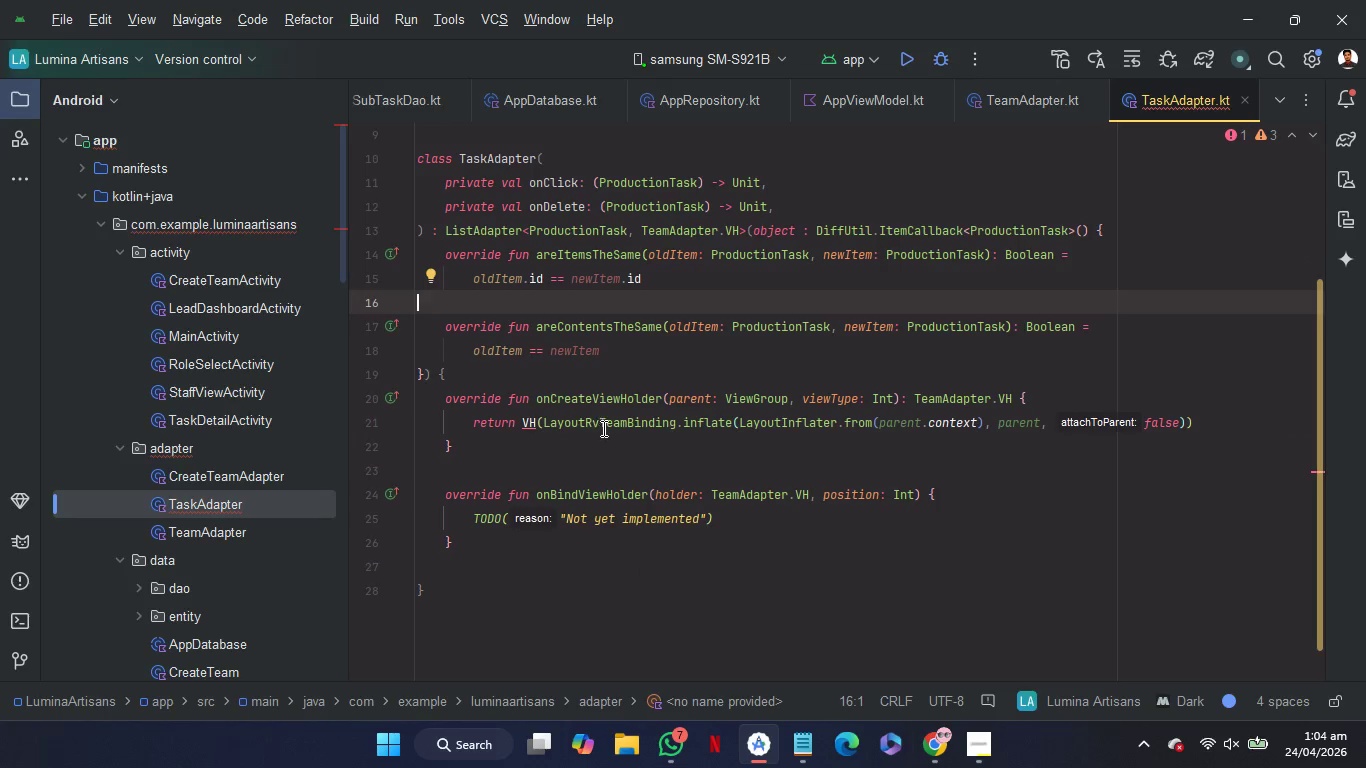 
left_click([604, 428])
 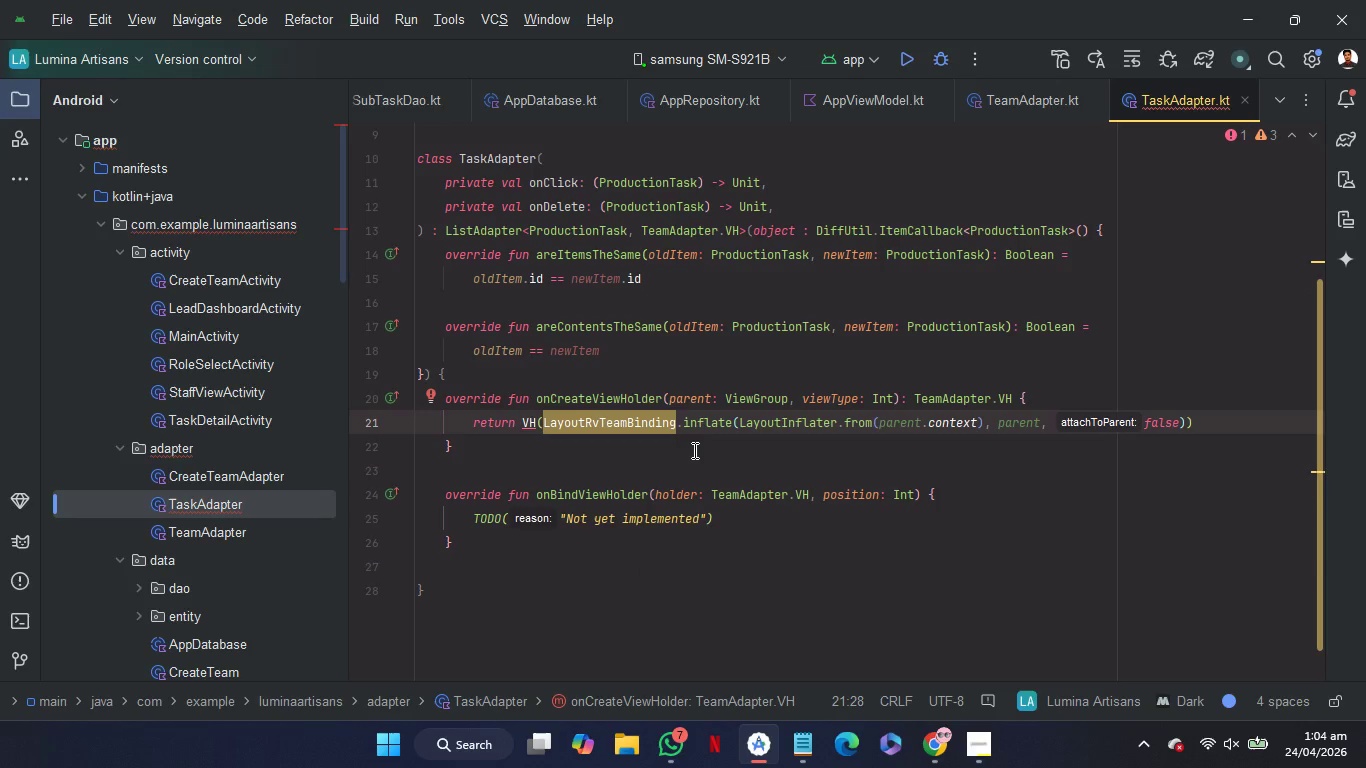 
key(Shift+ArrowRight)
 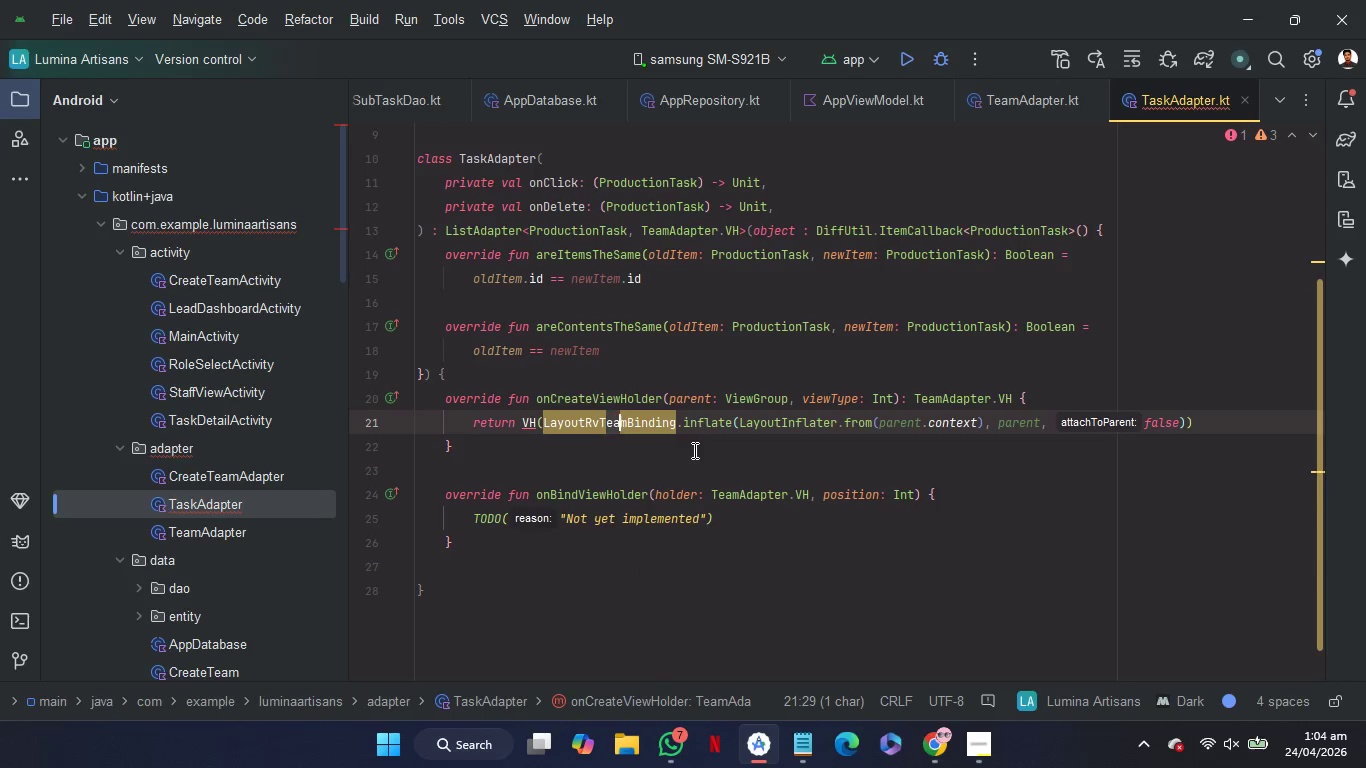 
key(Shift+ArrowRight)
 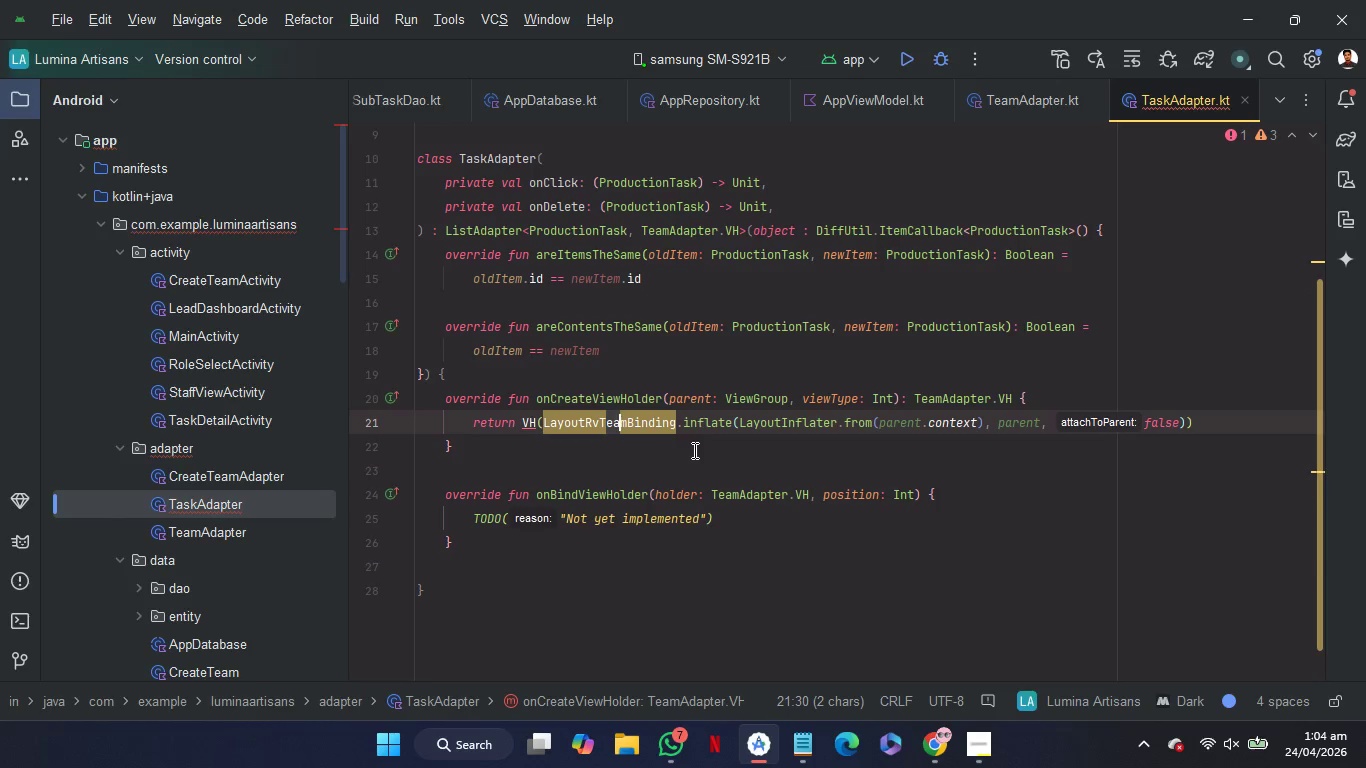 
key(Shift+ArrowRight)
 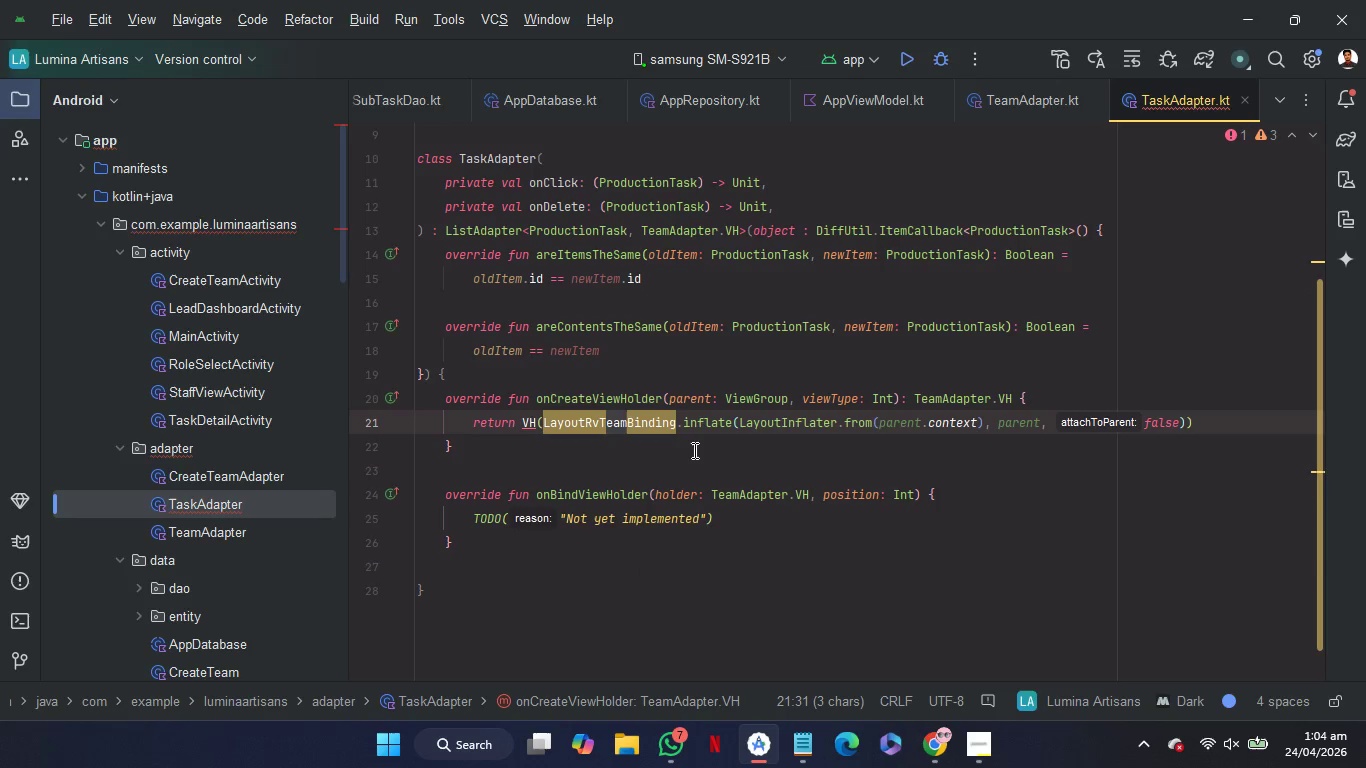 
type(ask)
 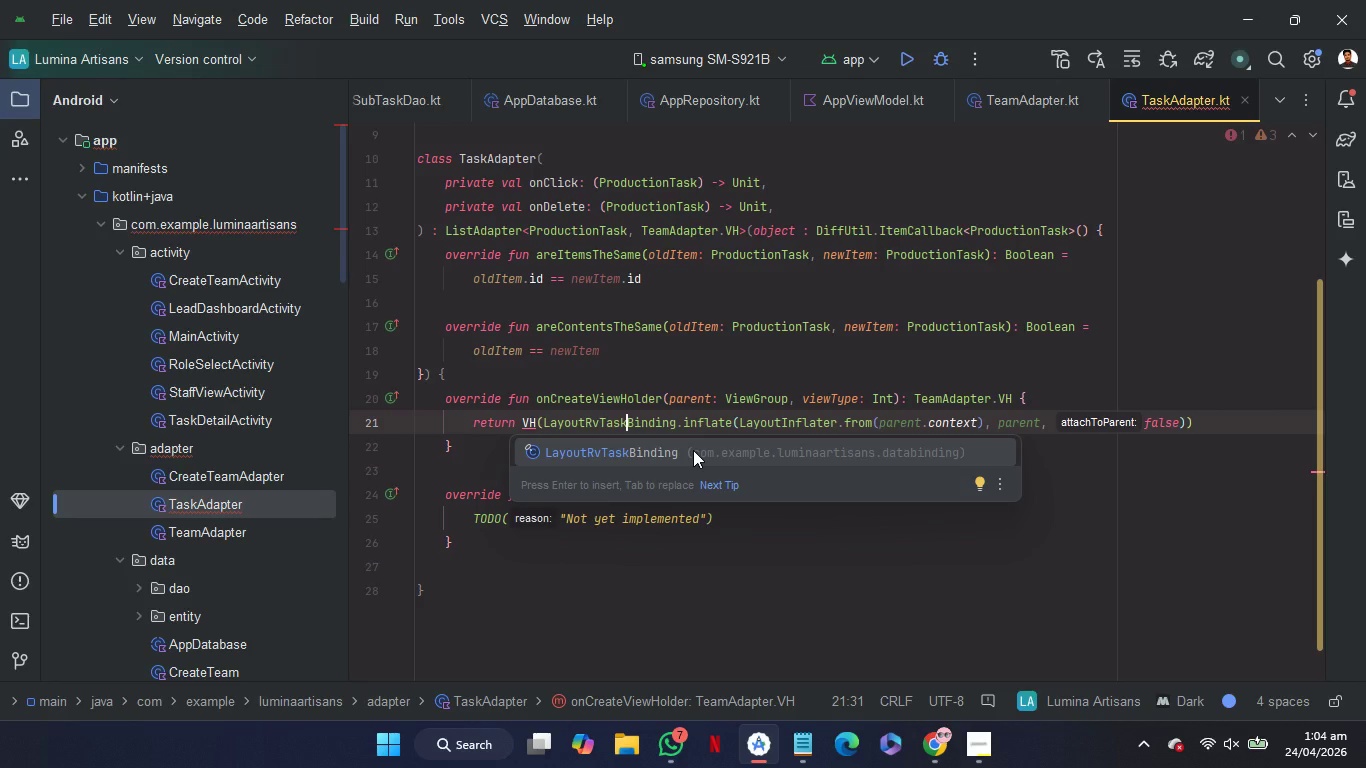 
key(ArrowRight)
 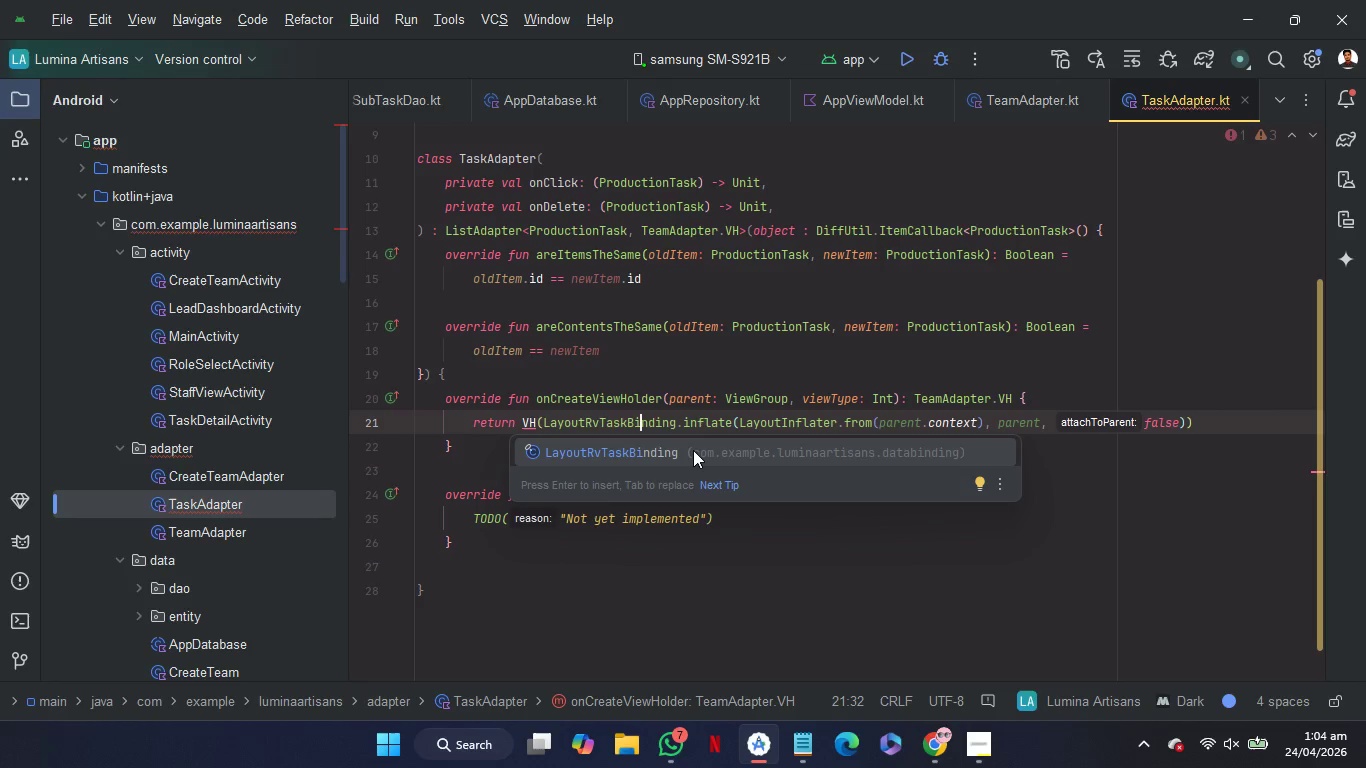 
key(ArrowRight)
 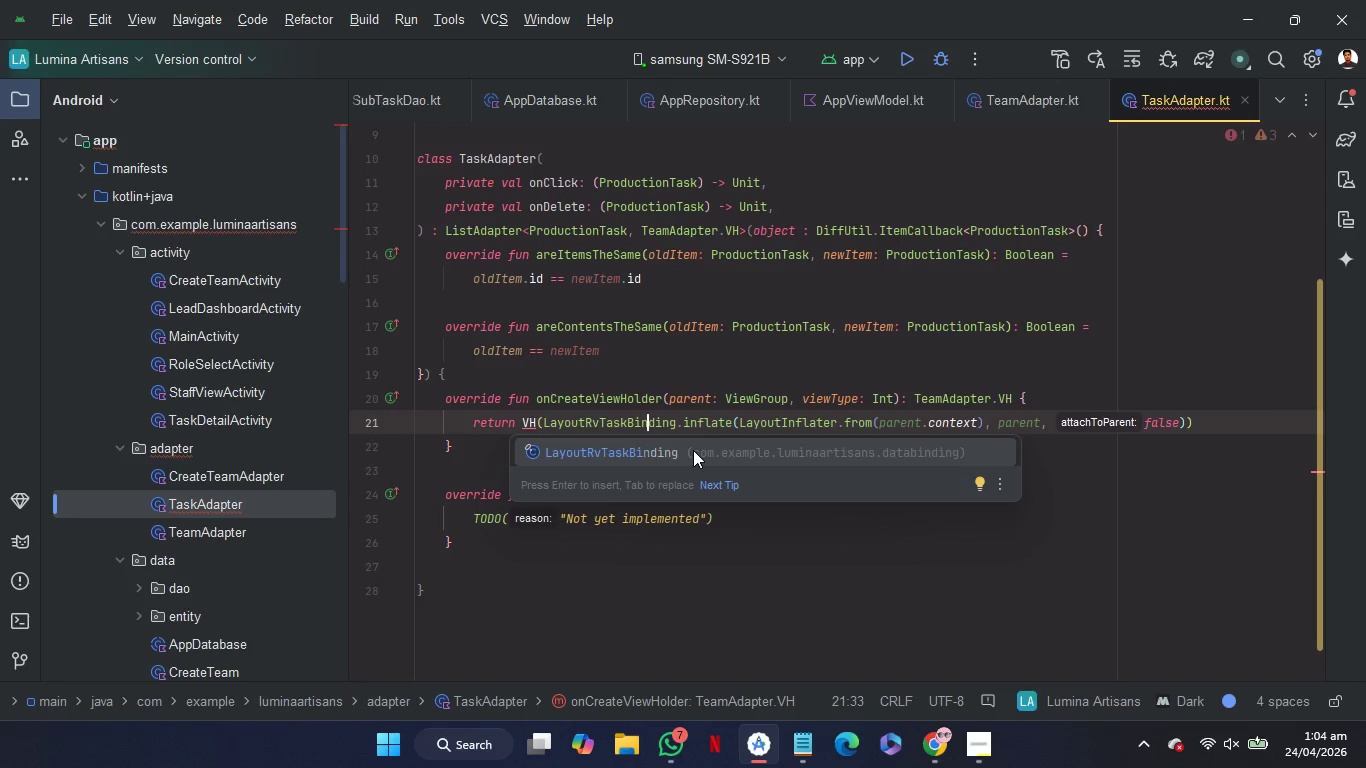 
key(ArrowRight)
 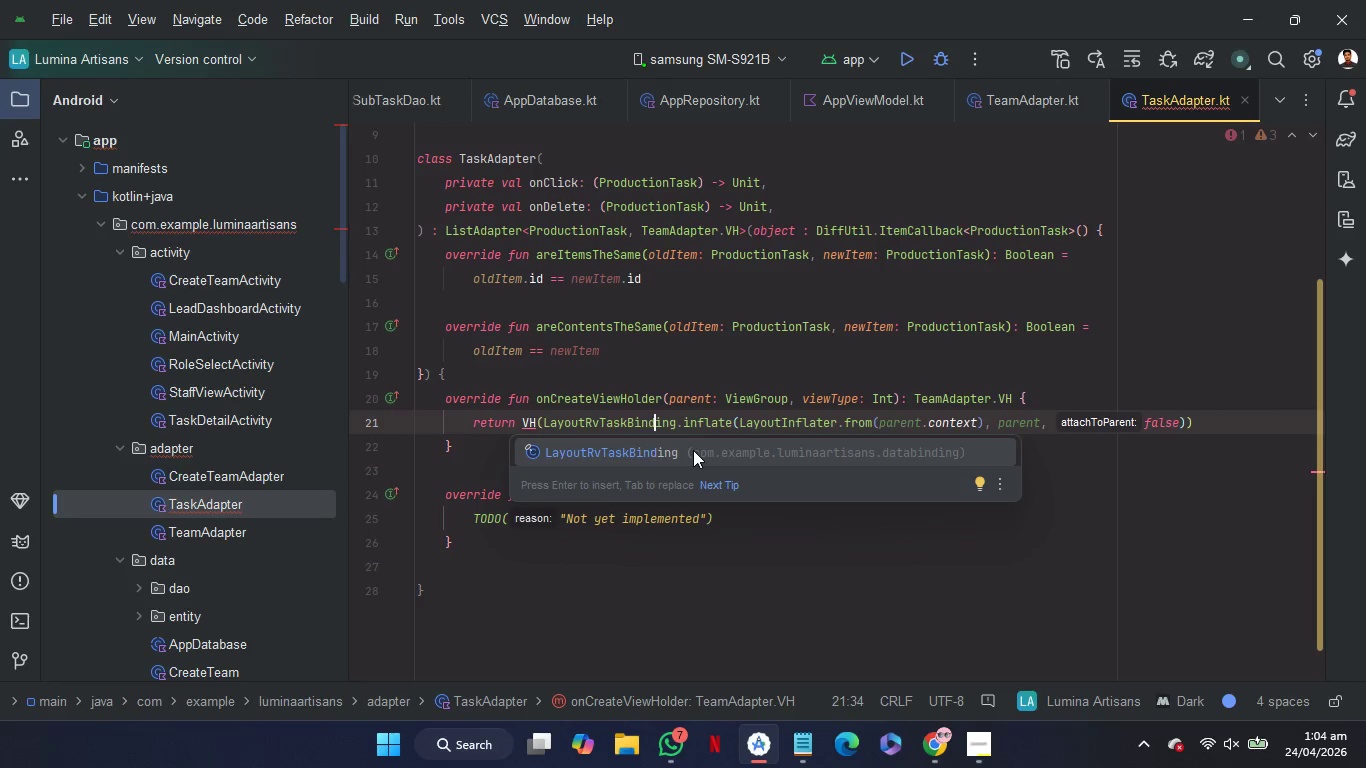 
key(ArrowRight)
 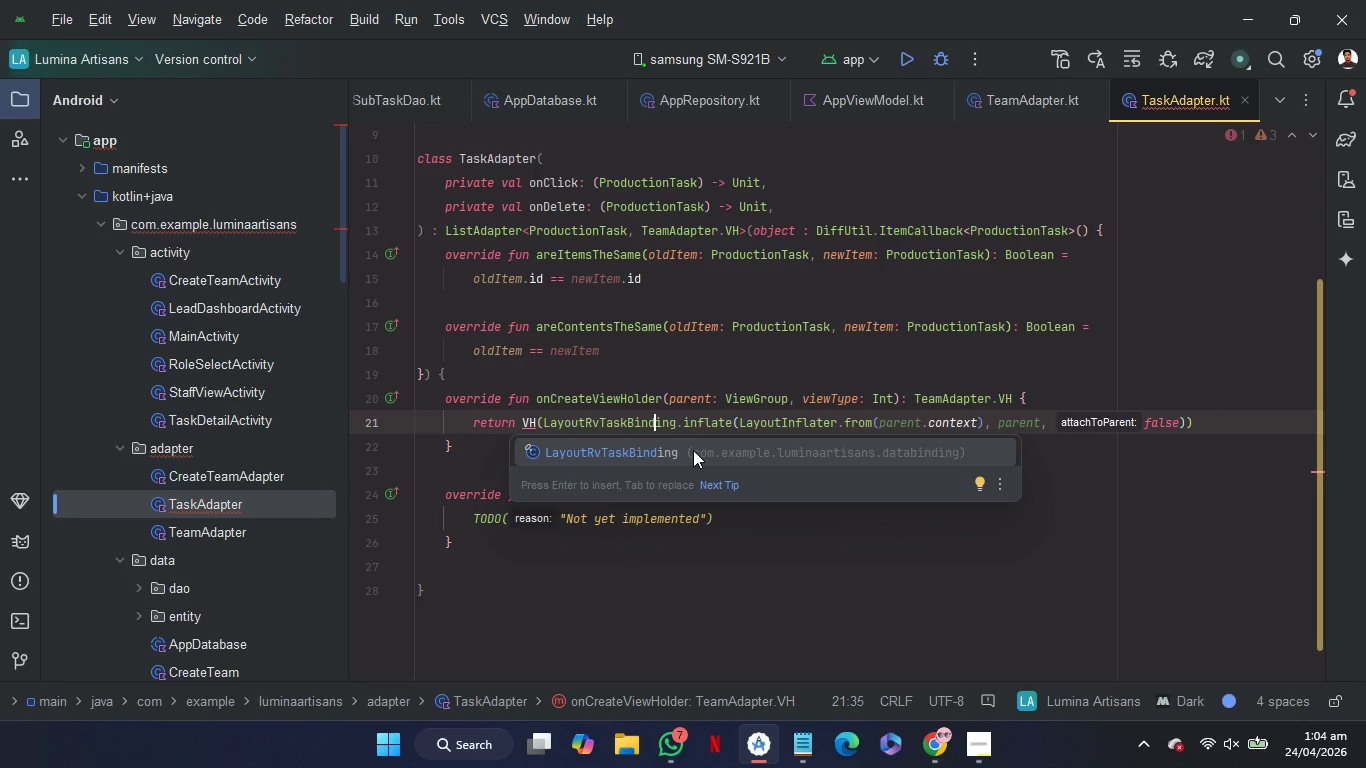 
key(ArrowRight)
 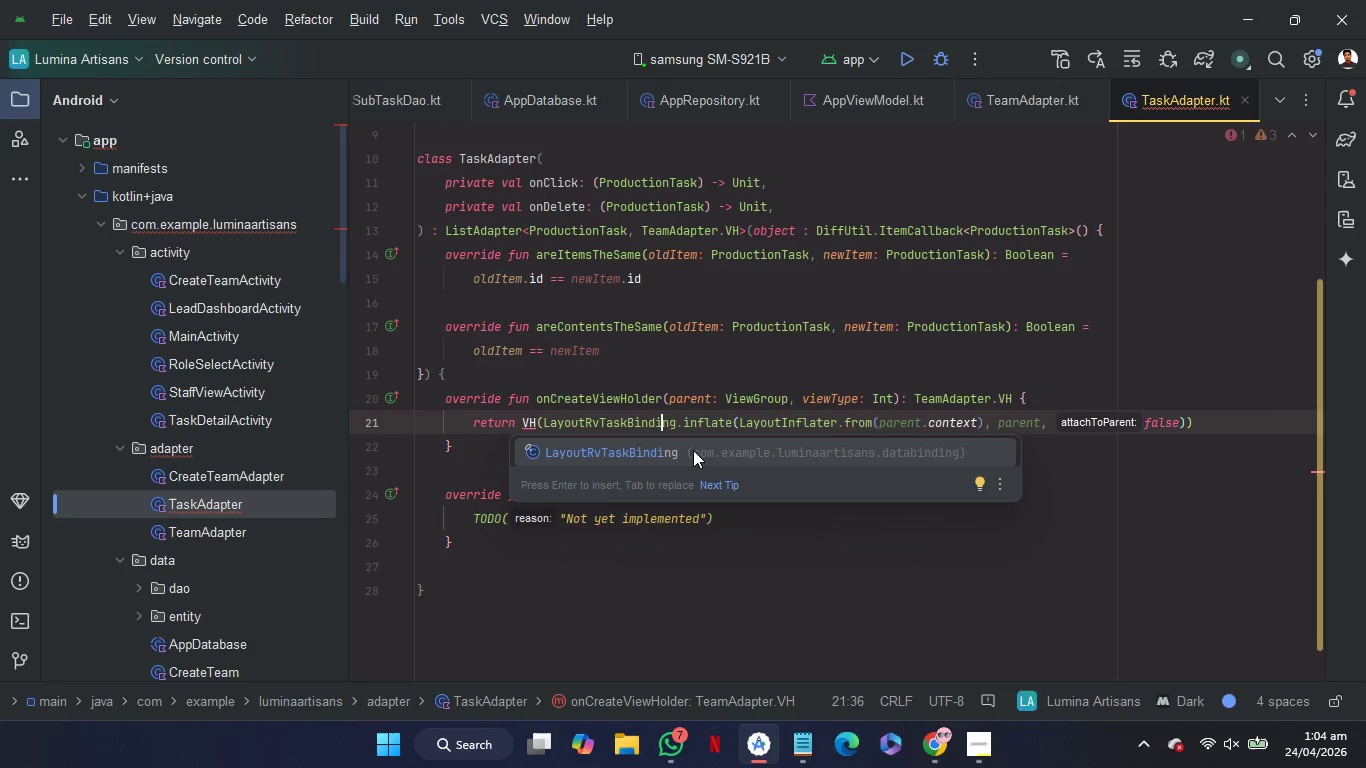 
key(ArrowRight)
 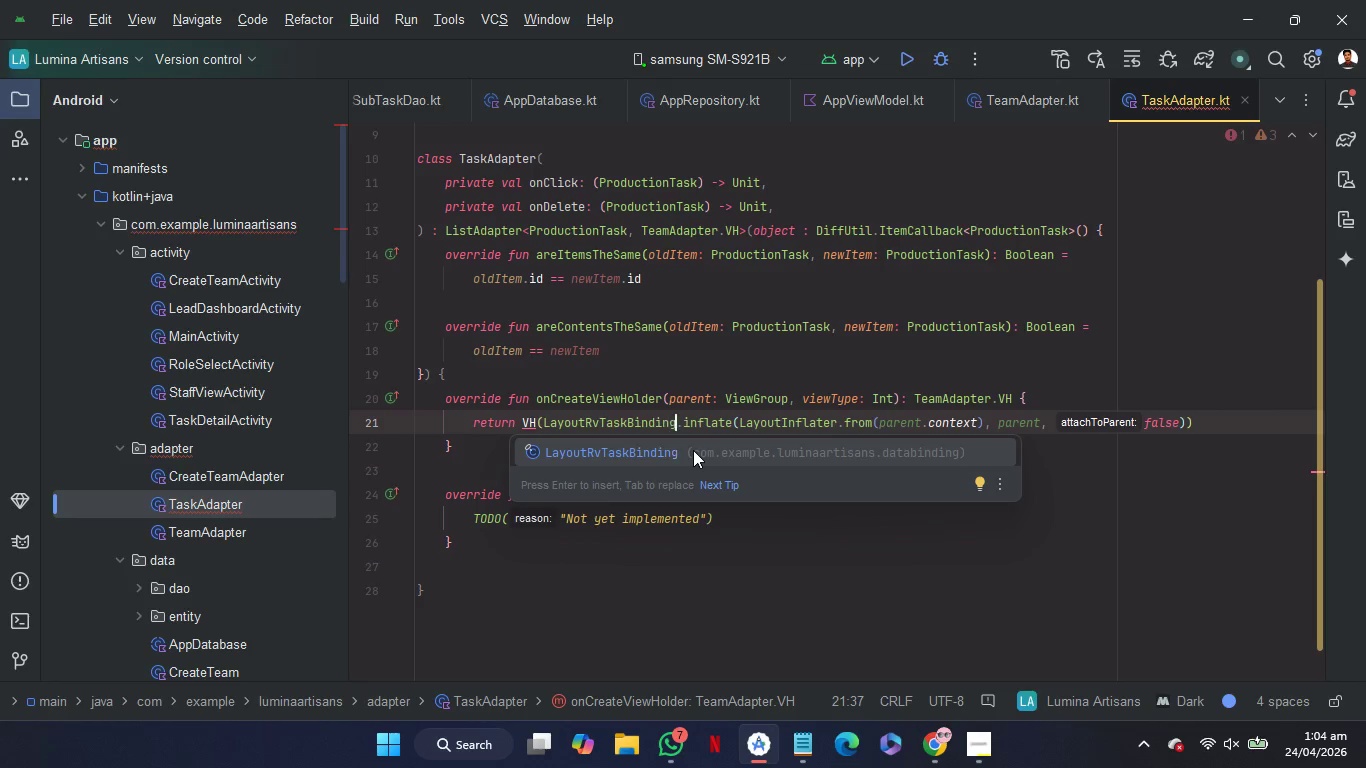 
key(ArrowRight)
 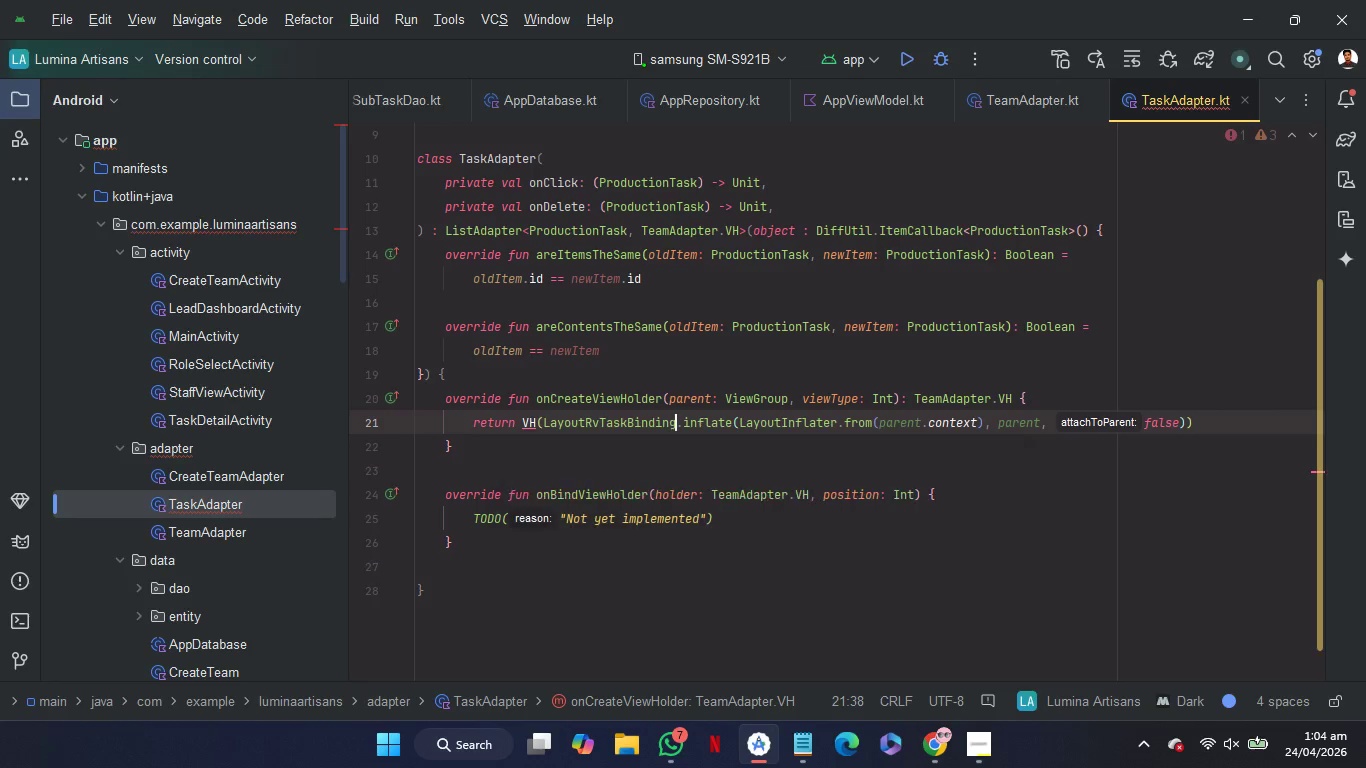 
key(Enter)
 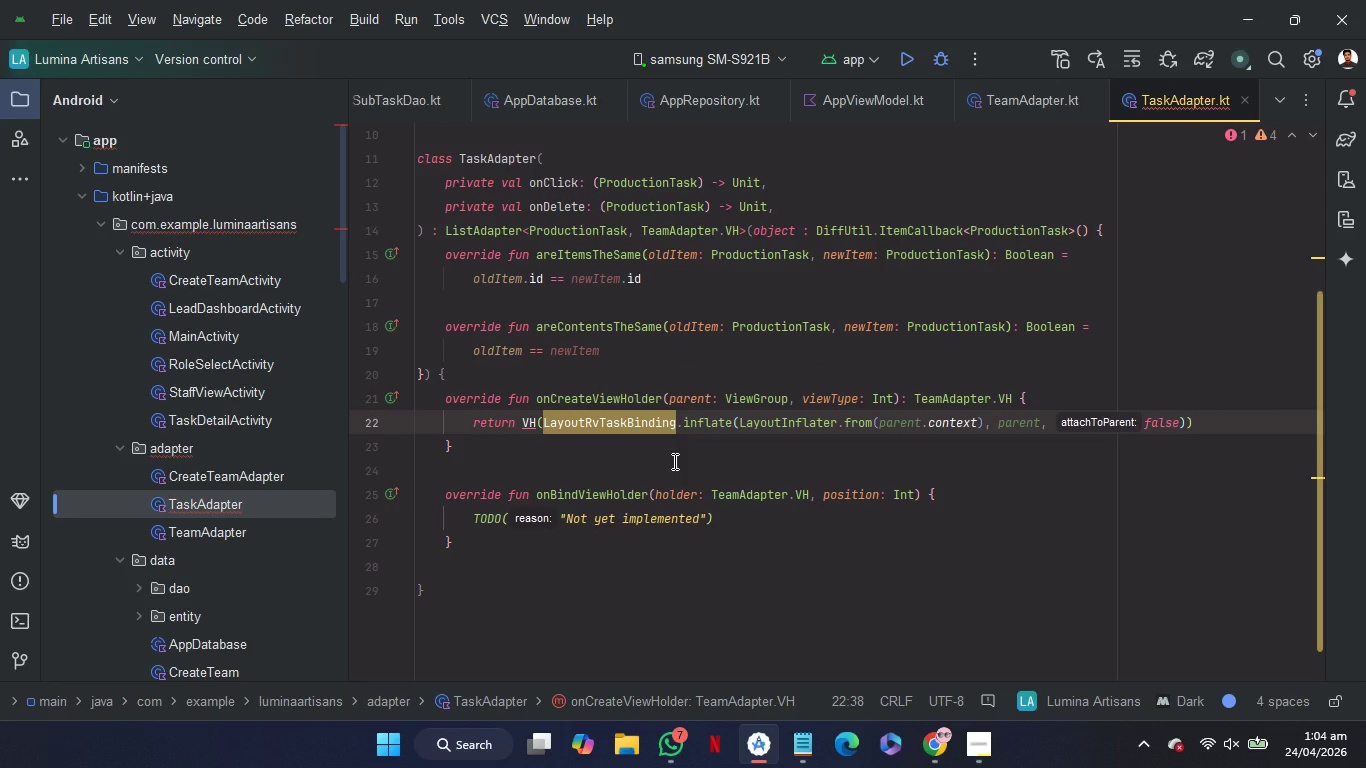 
left_click([673, 461])
 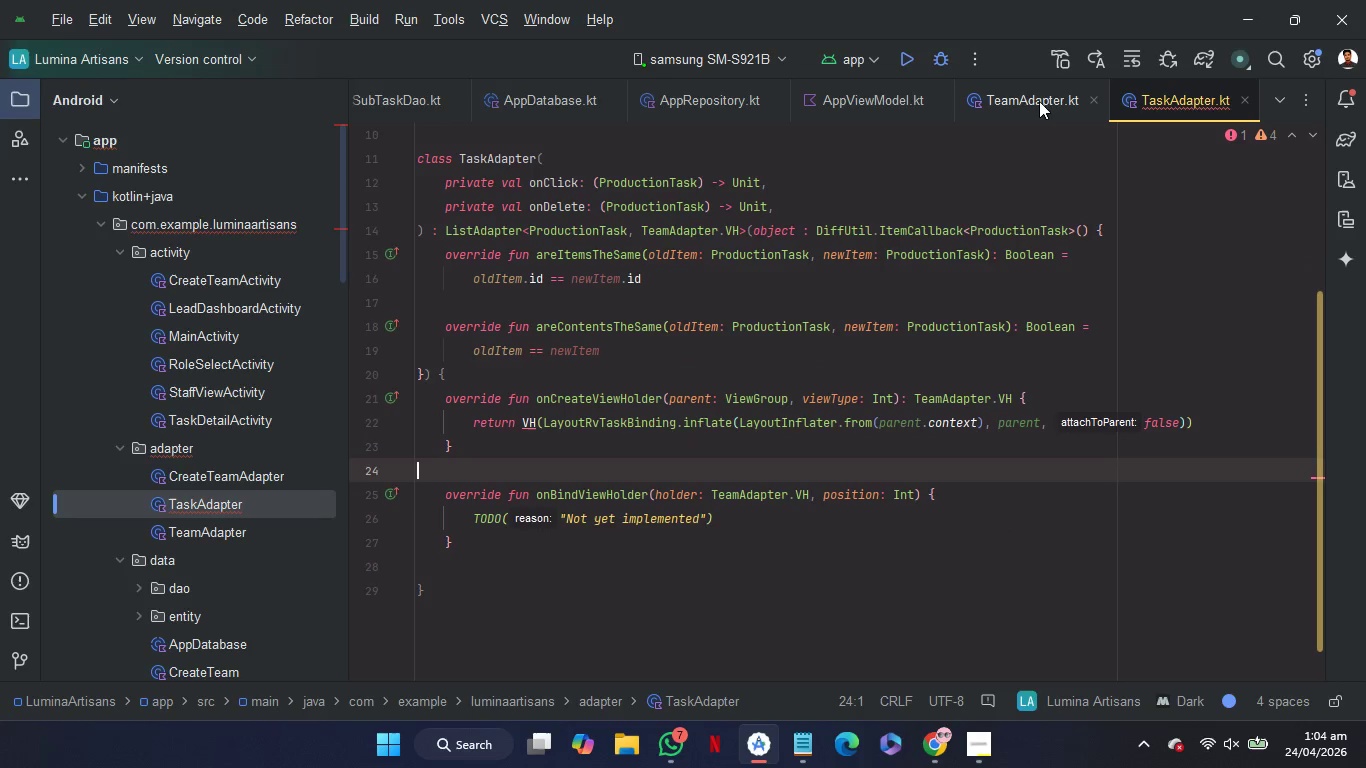 
left_click([1034, 105])
 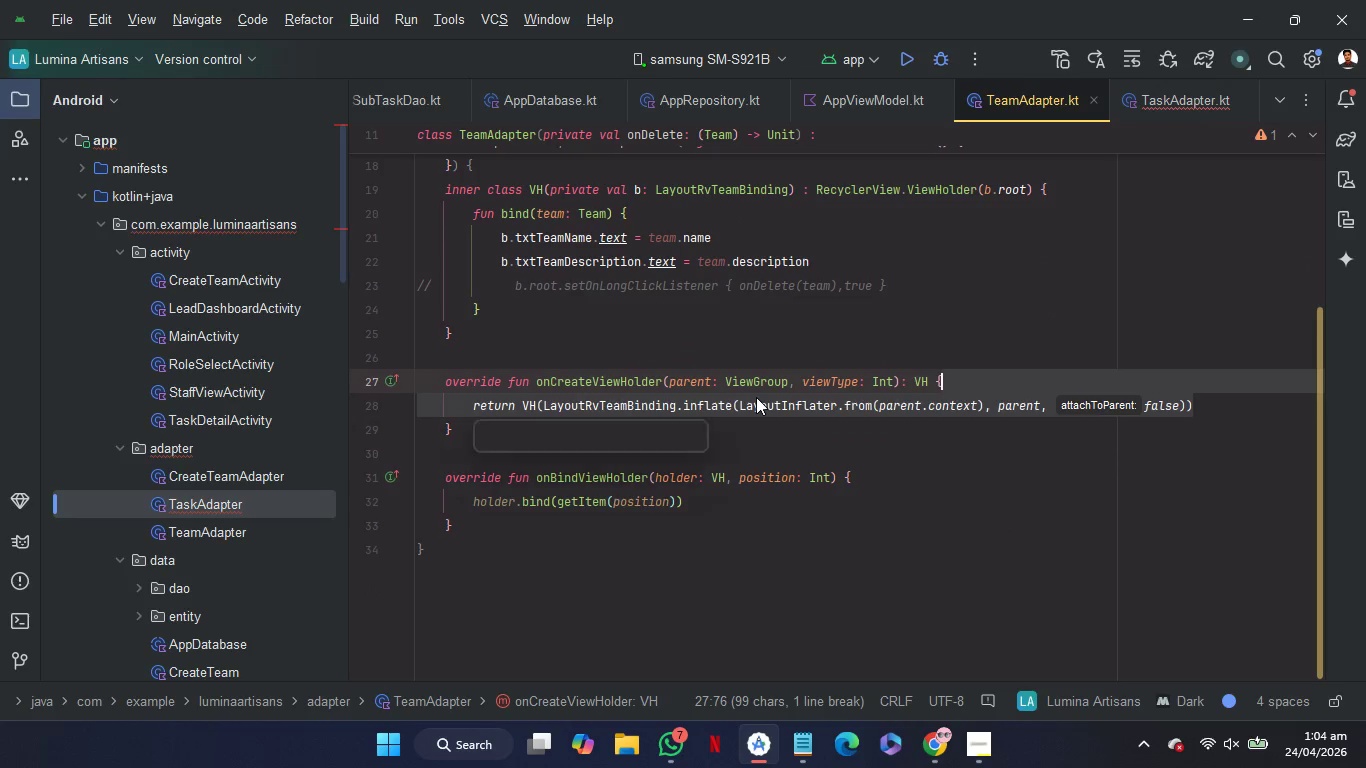 
scroll: coordinate [756, 397], scroll_direction: up, amount: 1.0
 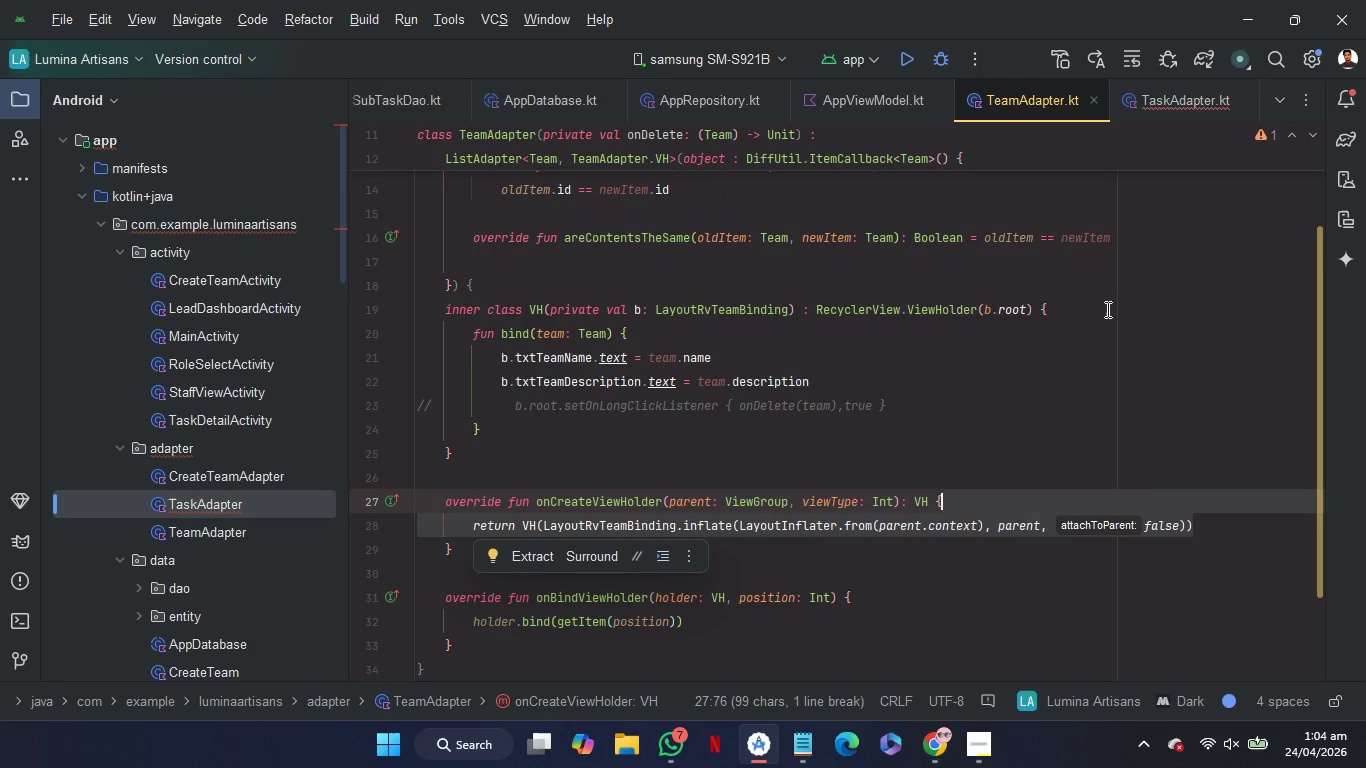 
left_click_drag(start_coordinate=[1106, 309], to_coordinate=[1103, 295])
 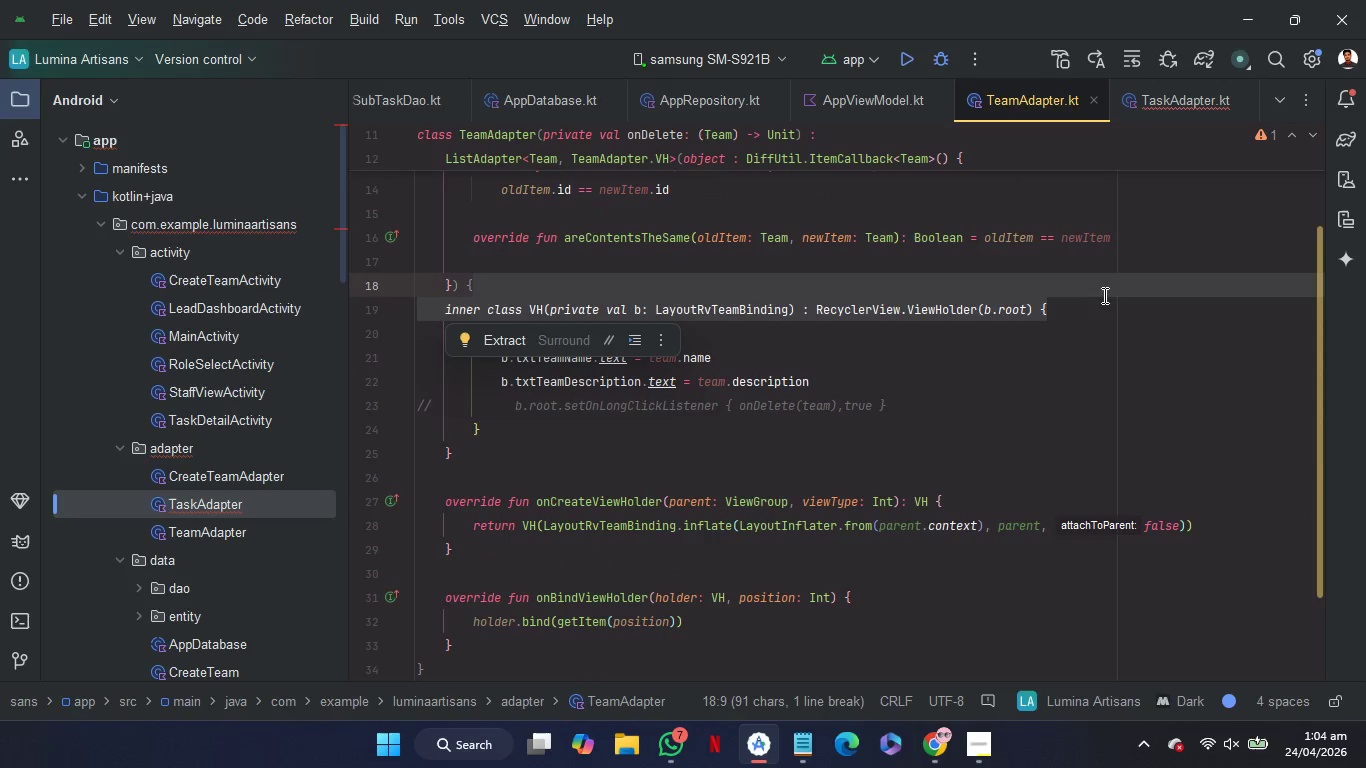 
key(Control+C)
 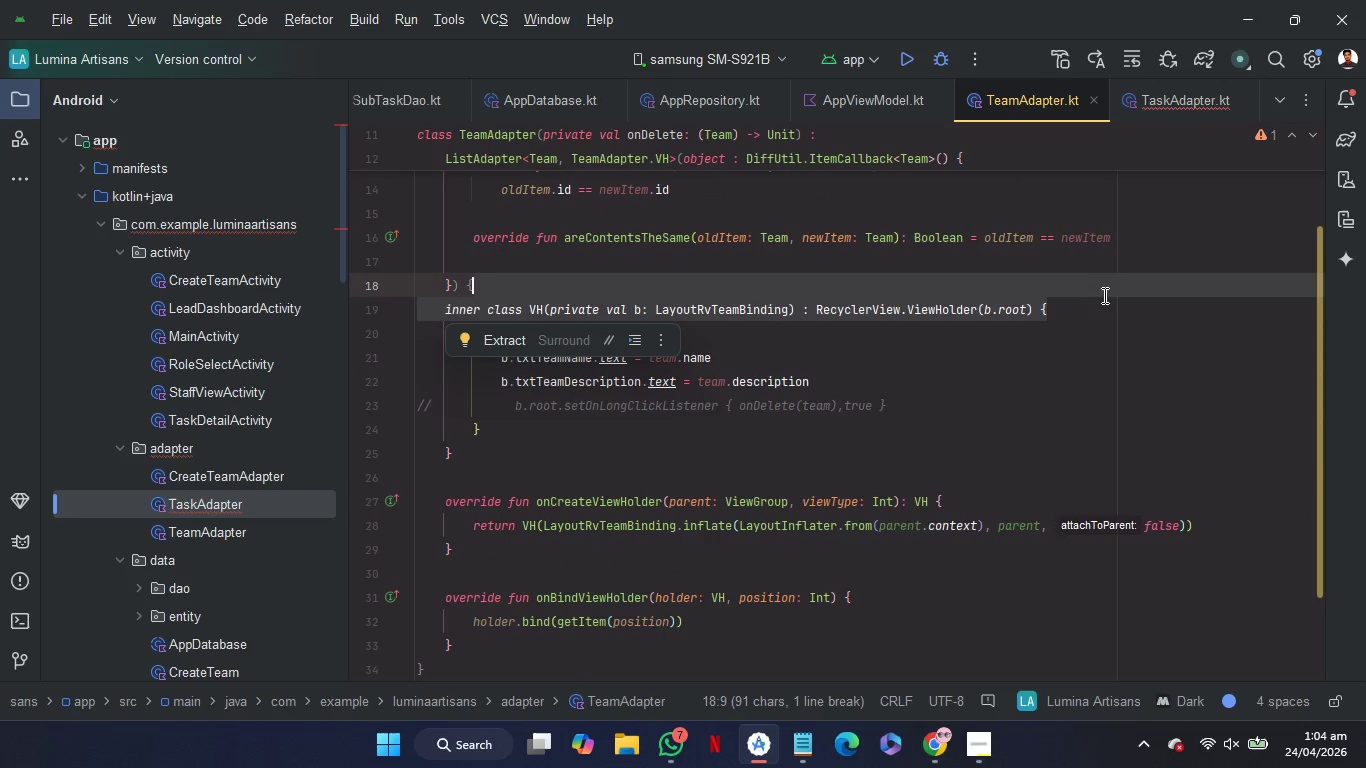 
key(Control+C)
 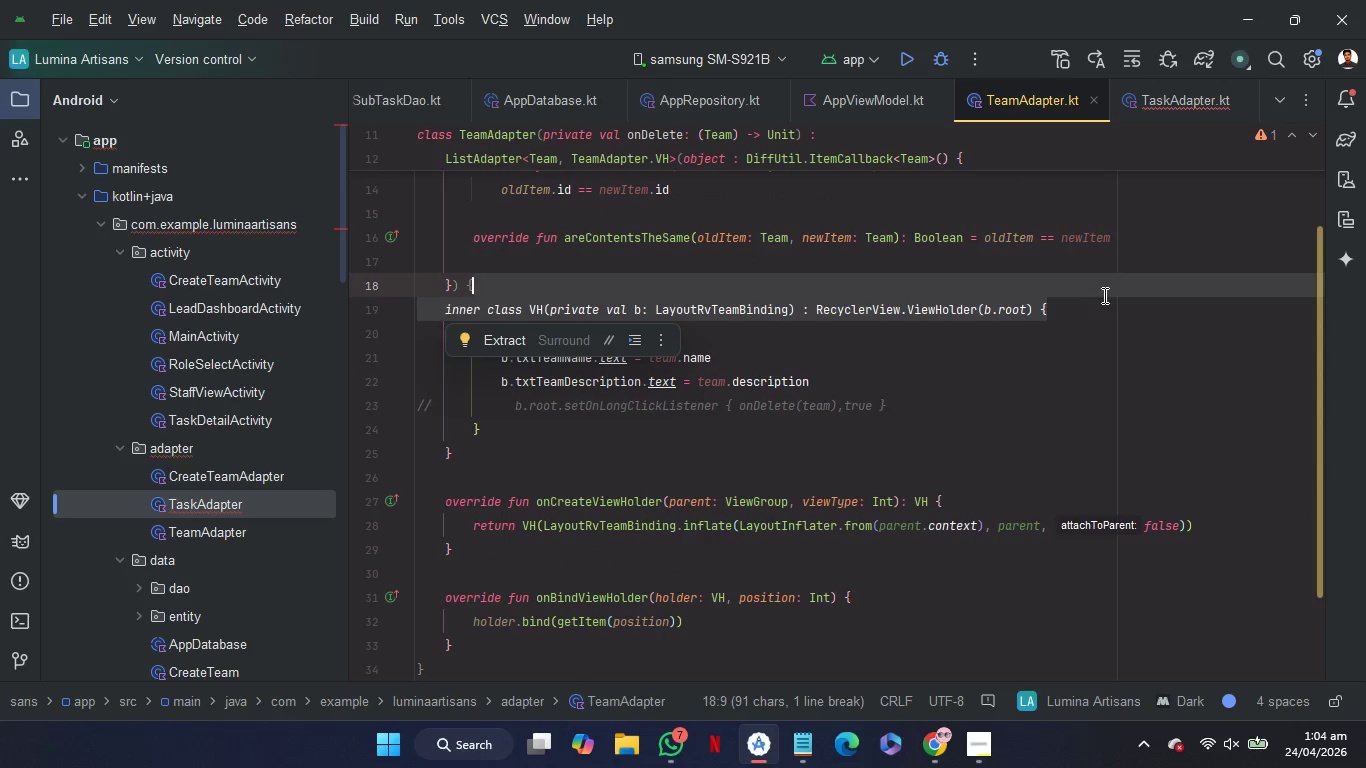 
key(Control+C)
 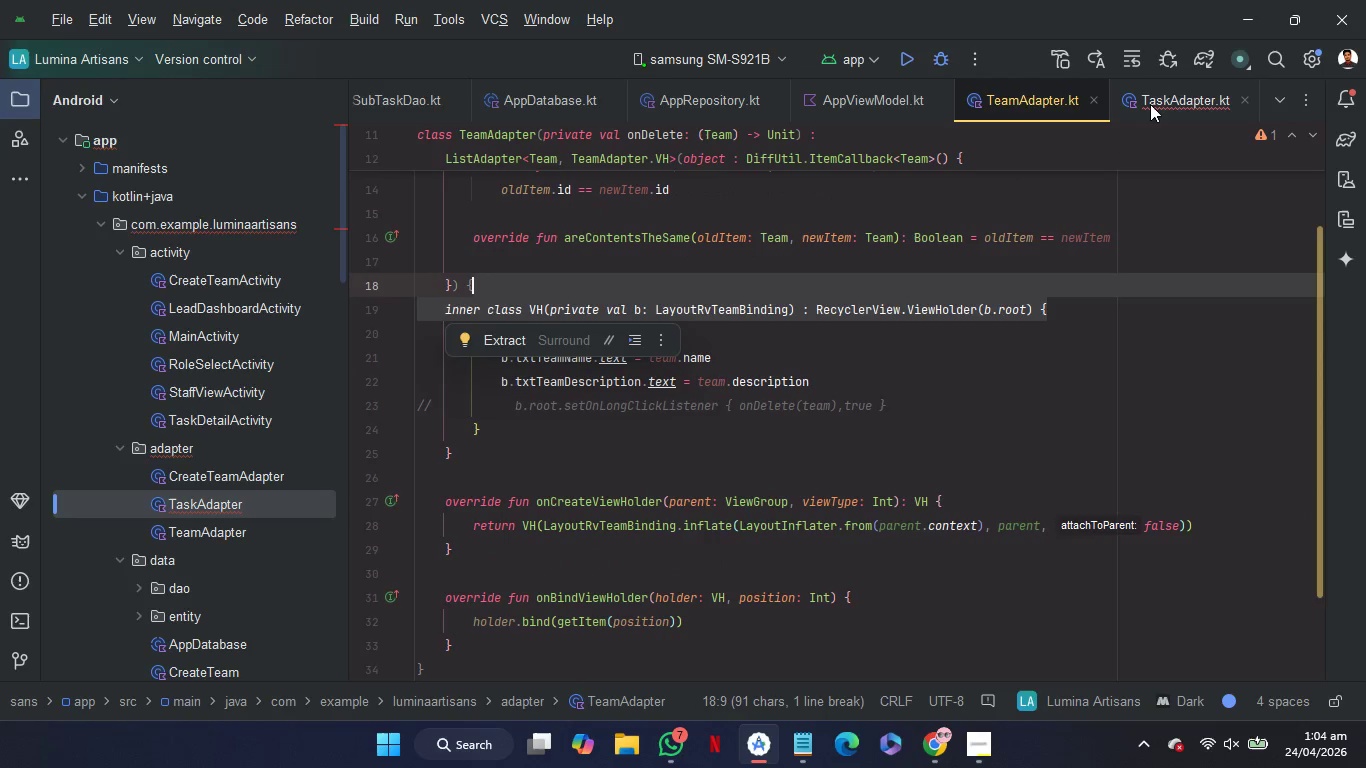 
left_click([1150, 104])
 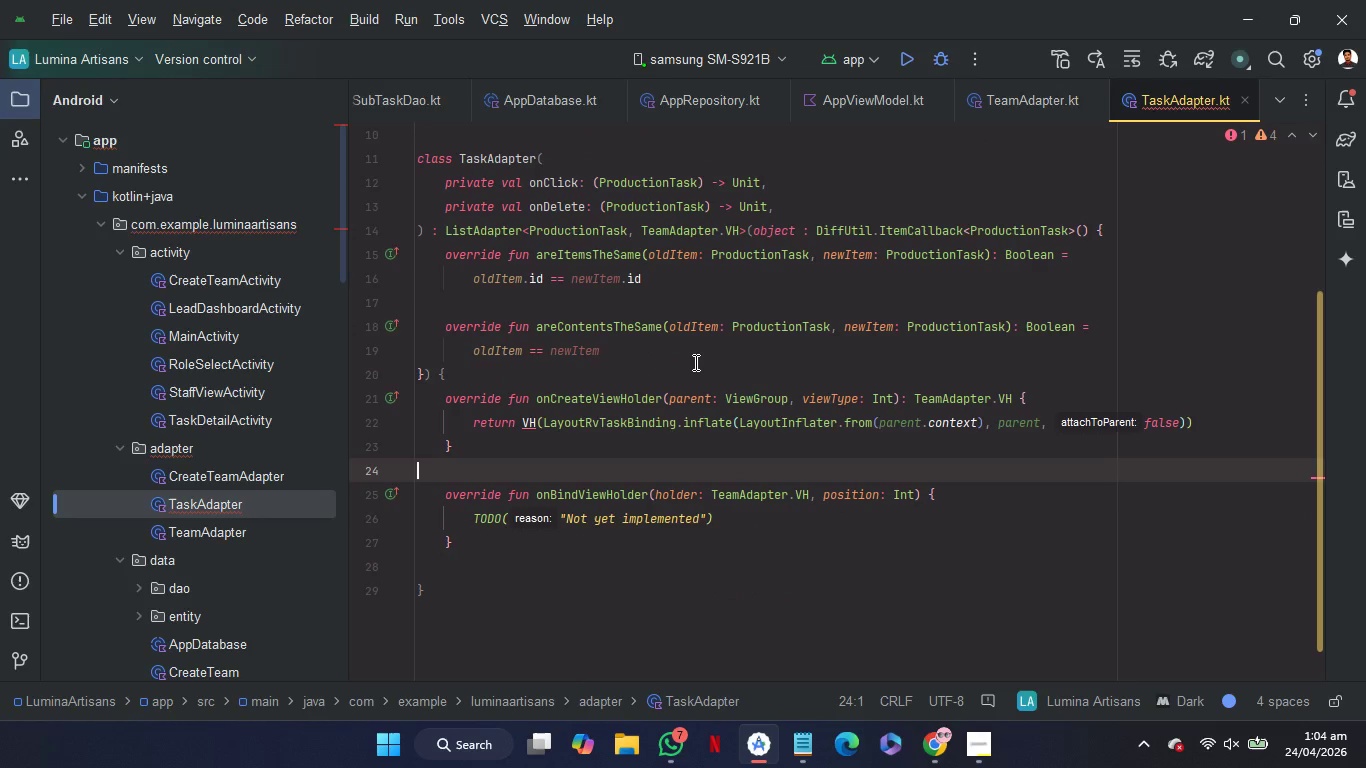 
left_click([694, 362])
 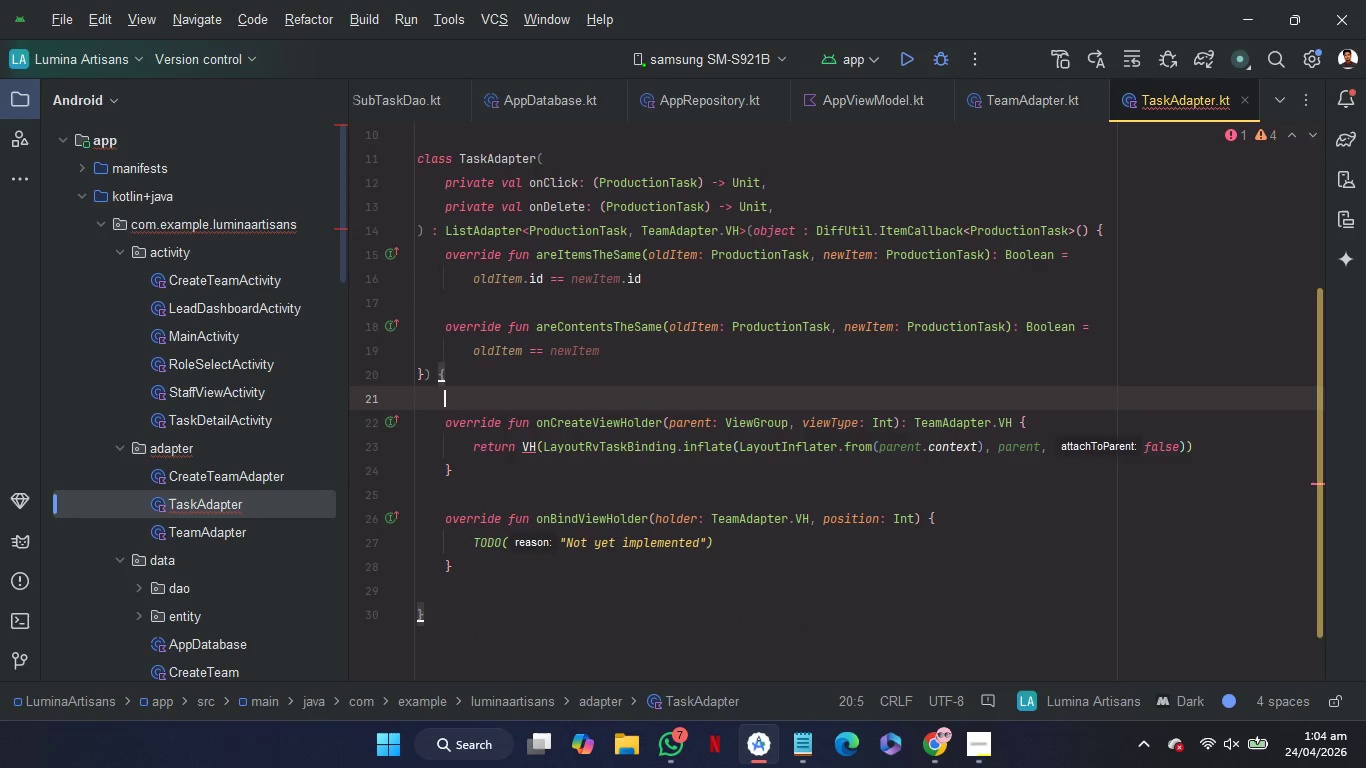 
key(Enter)
 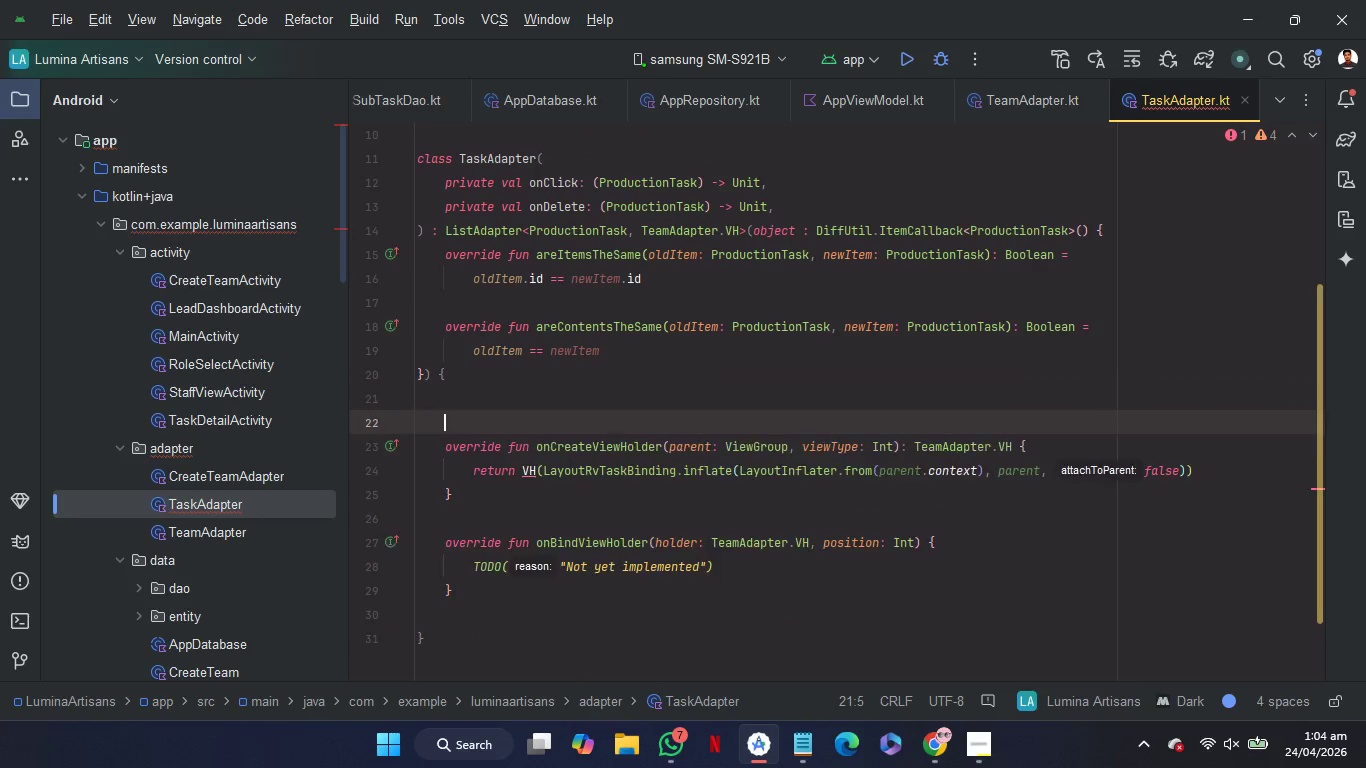 
key(Enter)
 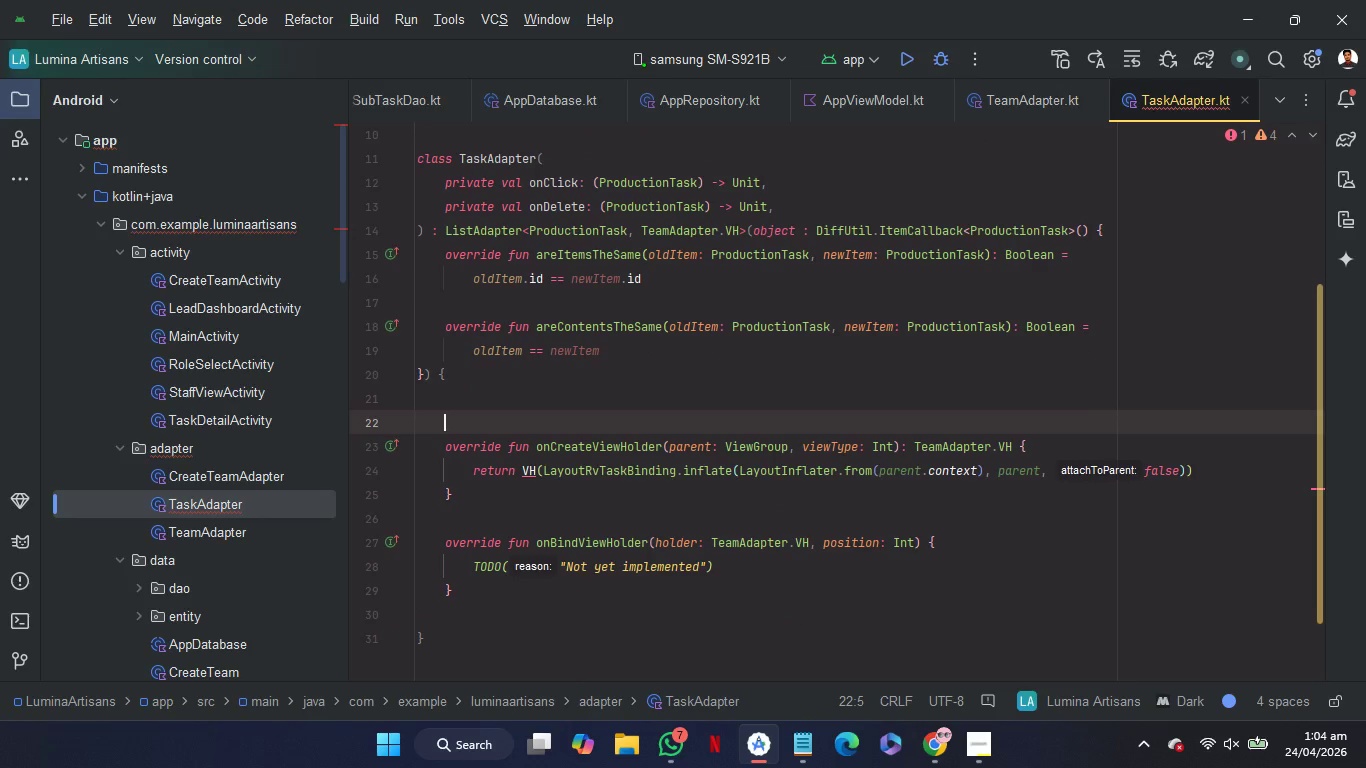 
key(ArrowUp)
 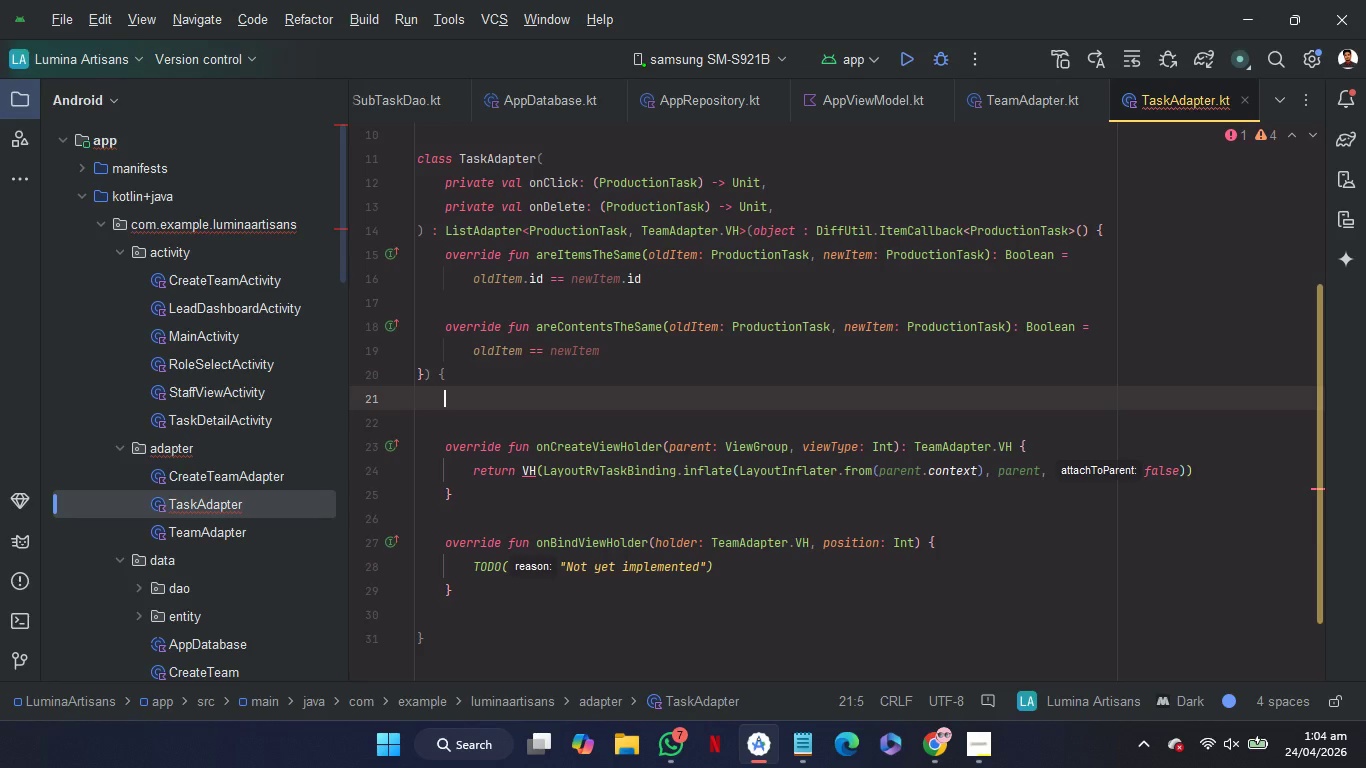 
key(Control+V)
 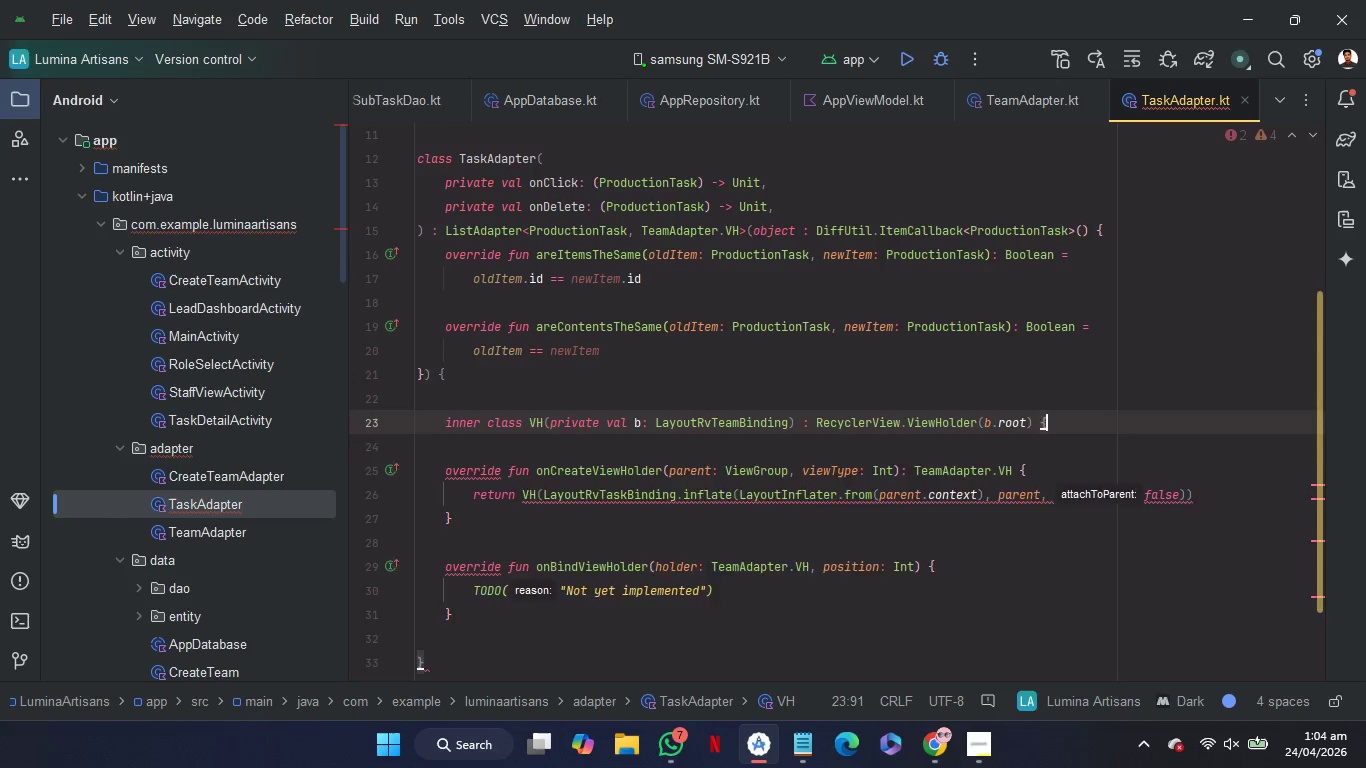 
key(Enter)
 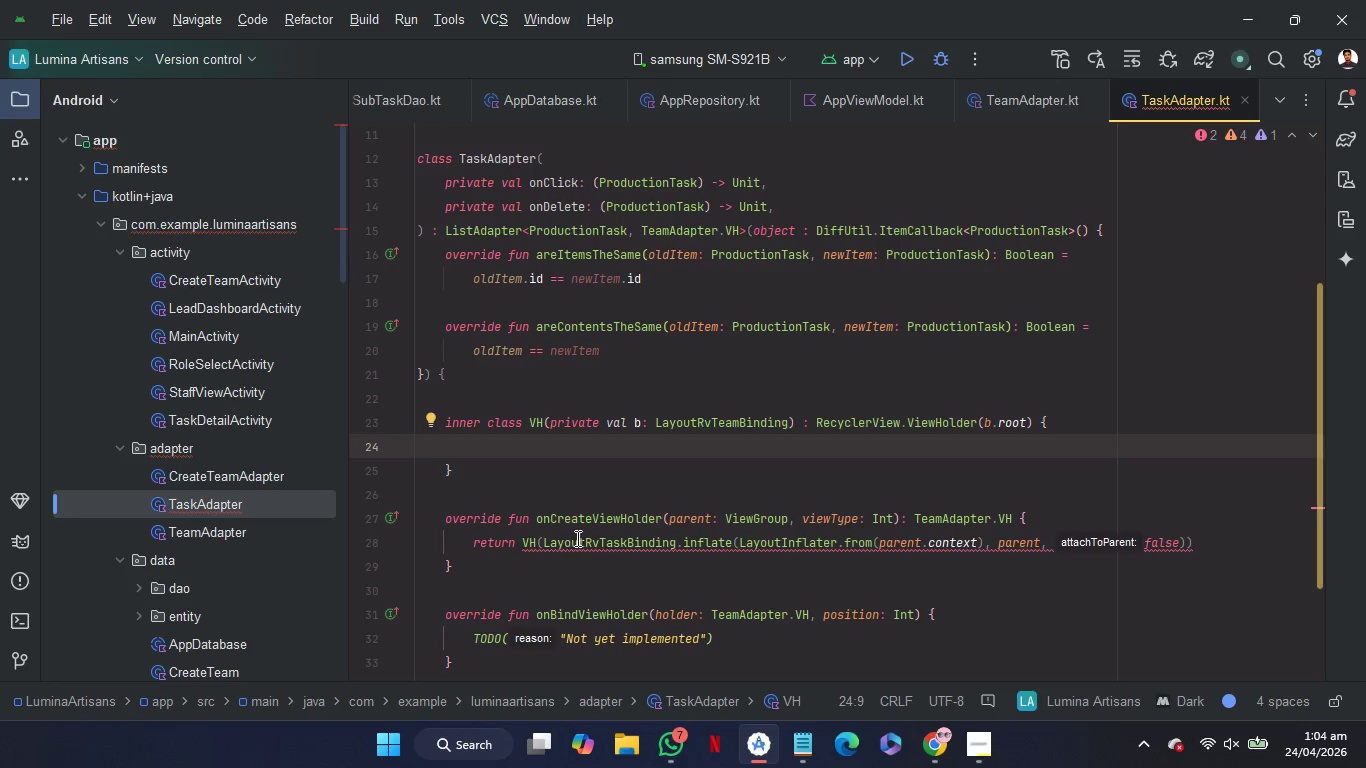 
double_click([590, 548])
 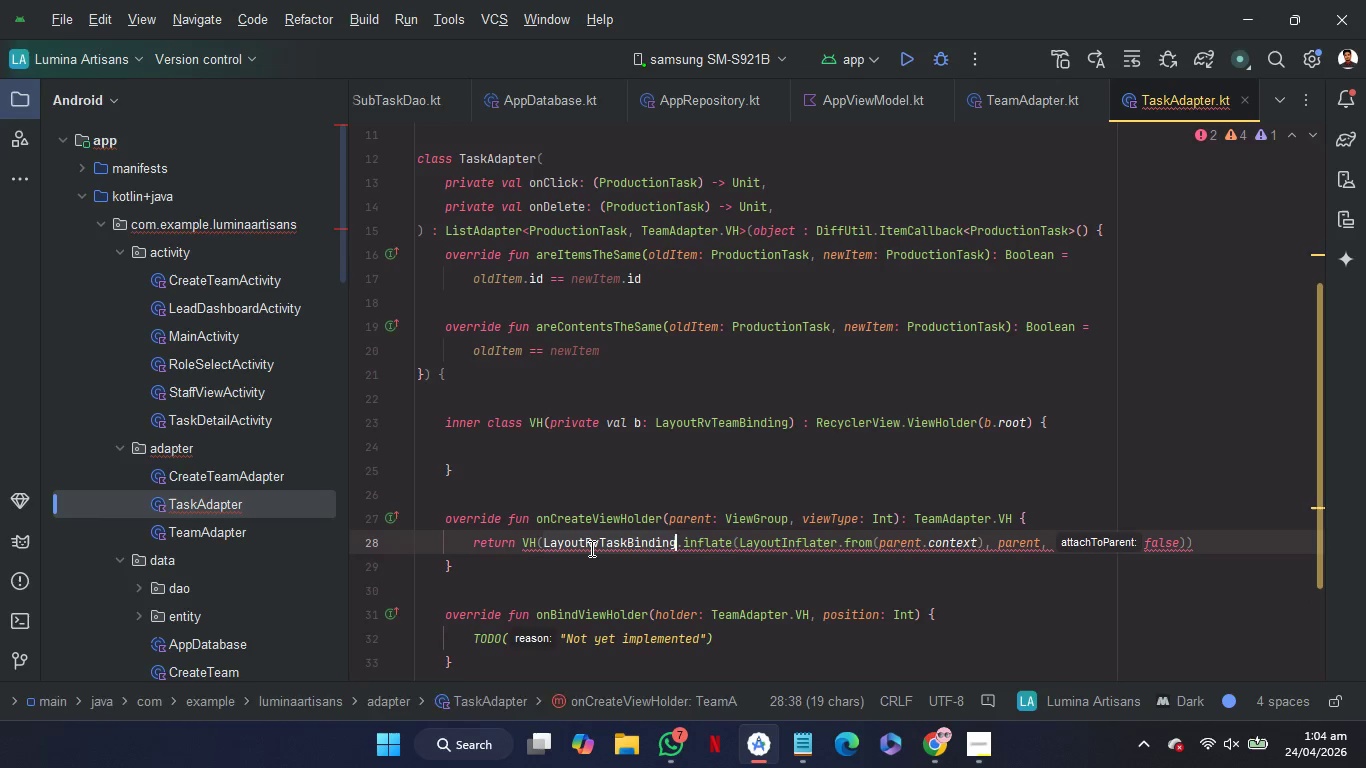 
key(Control+C)
 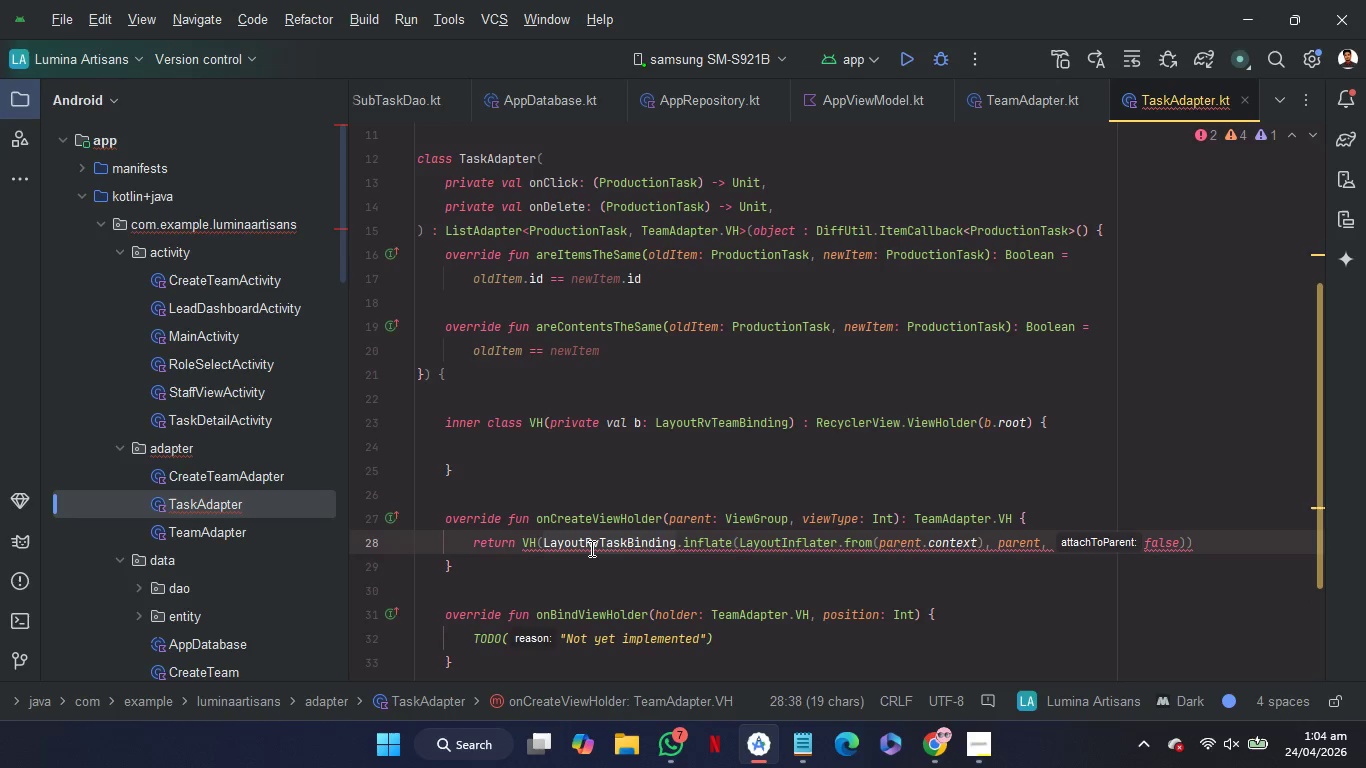 
key(Control+C)
 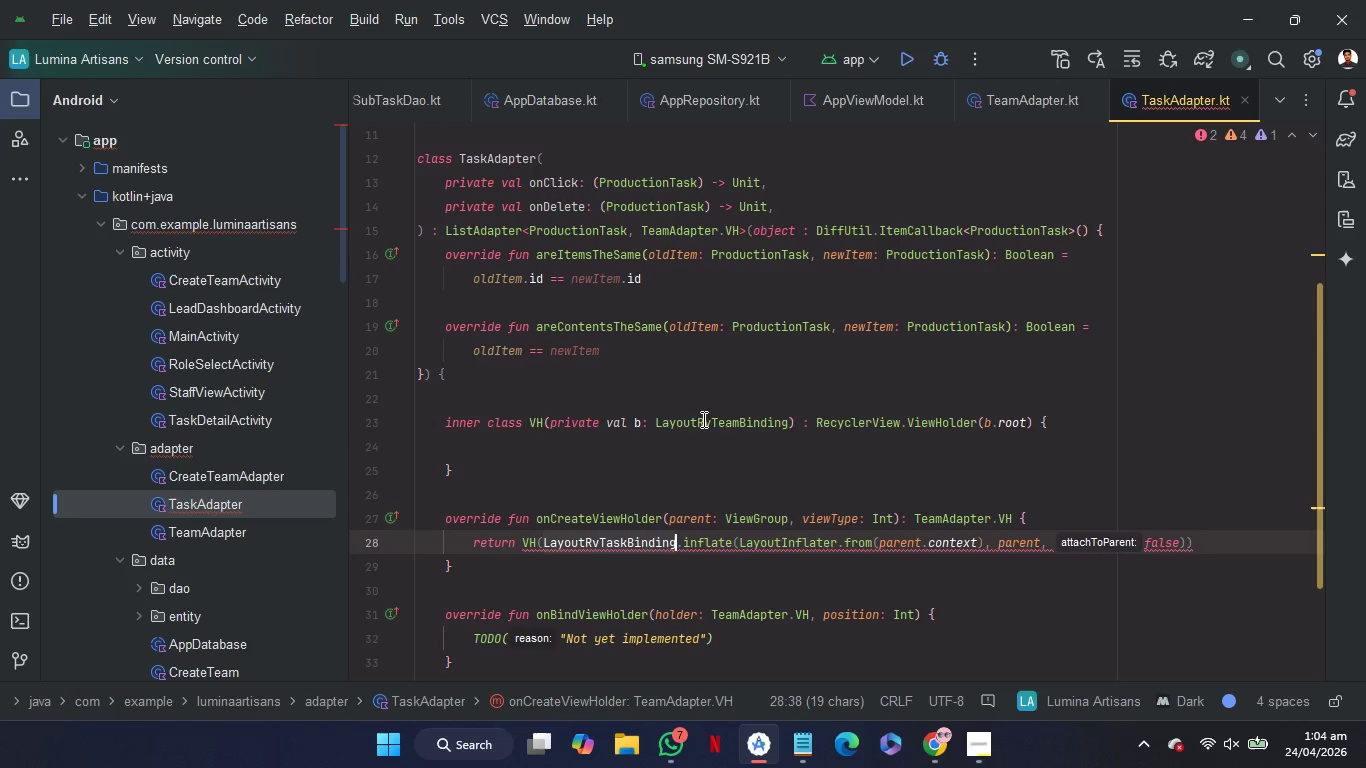 
double_click([702, 419])
 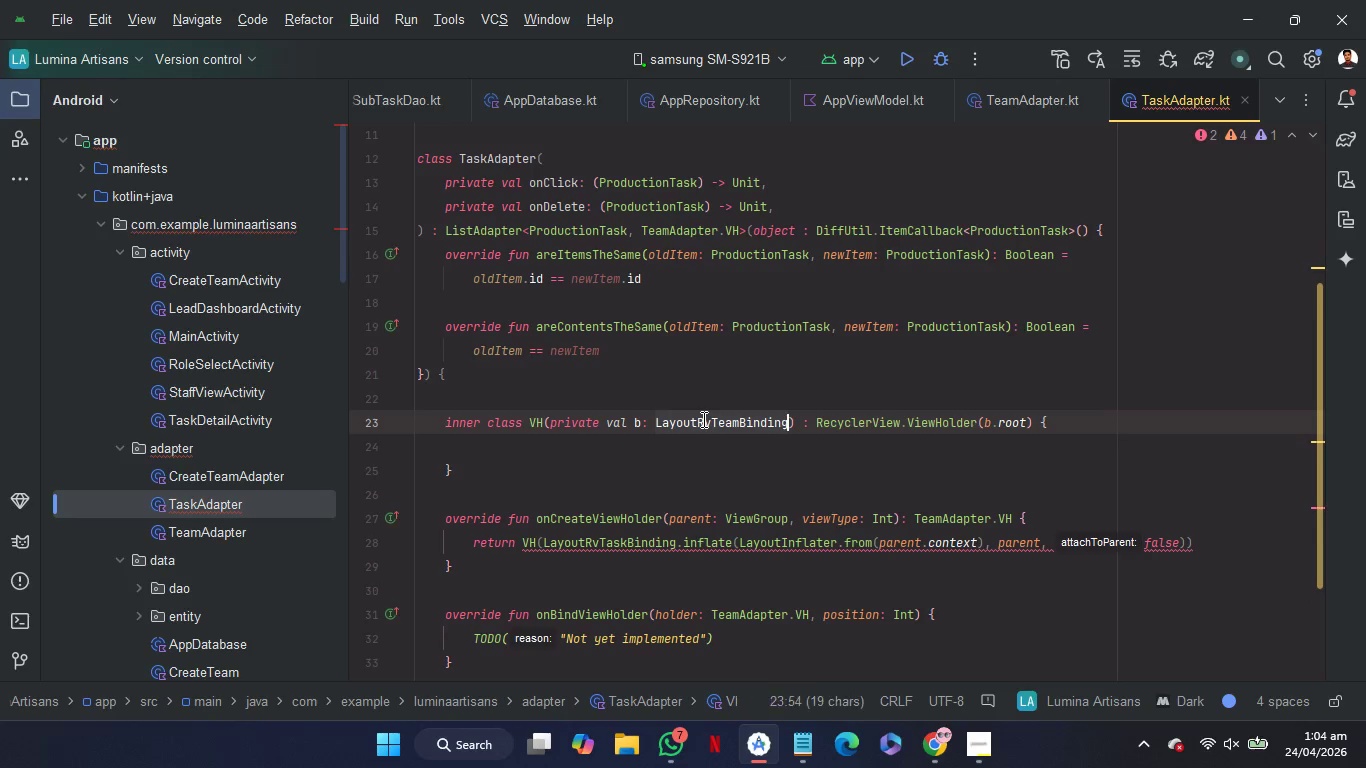 
key(Control+V)
 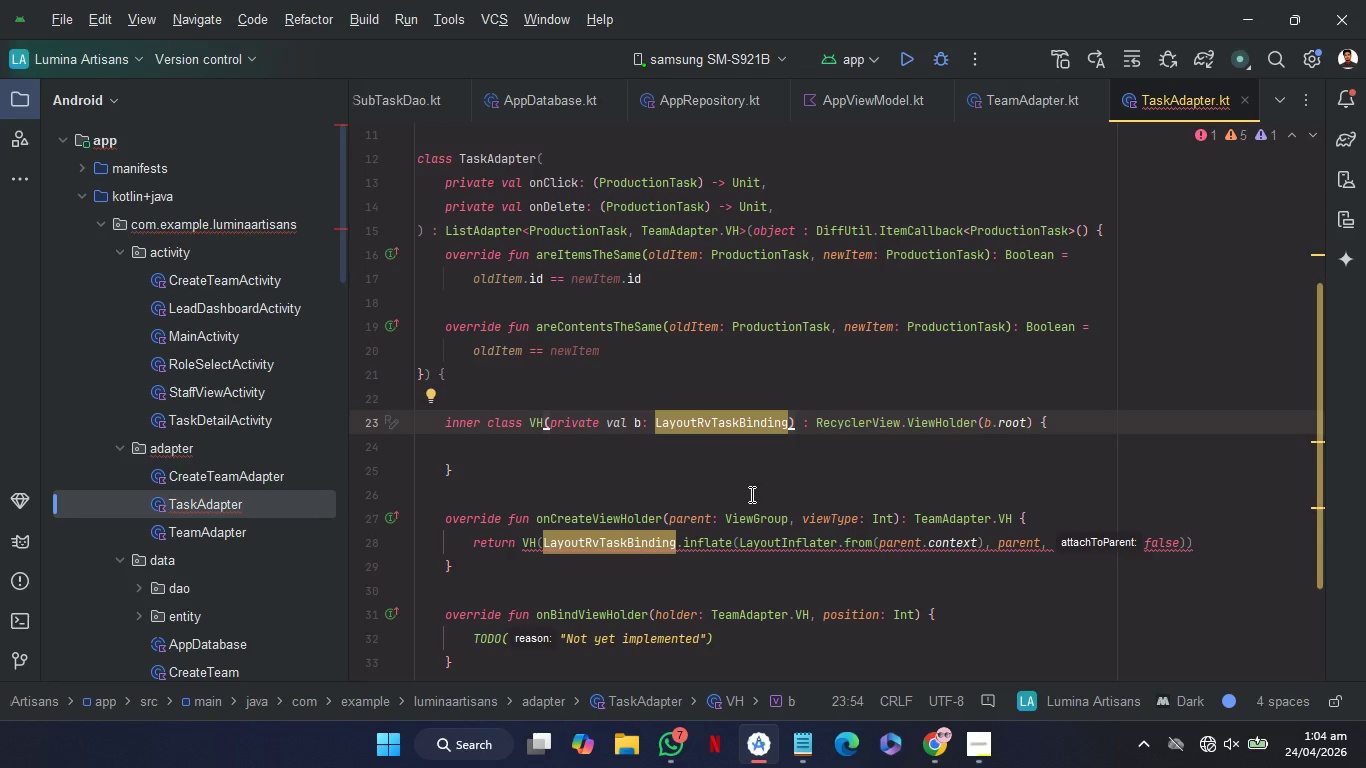 
left_click([750, 494])
 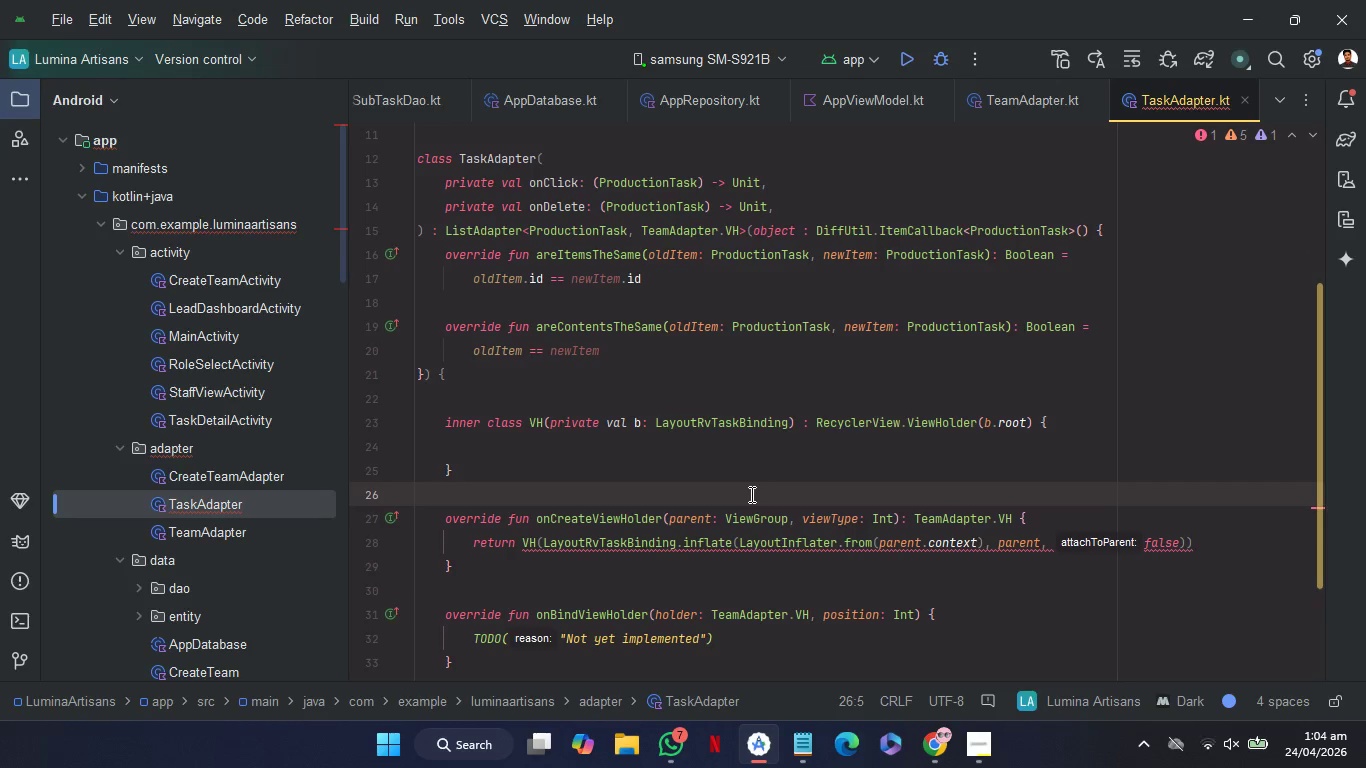 
mouse_move([592, 543])
 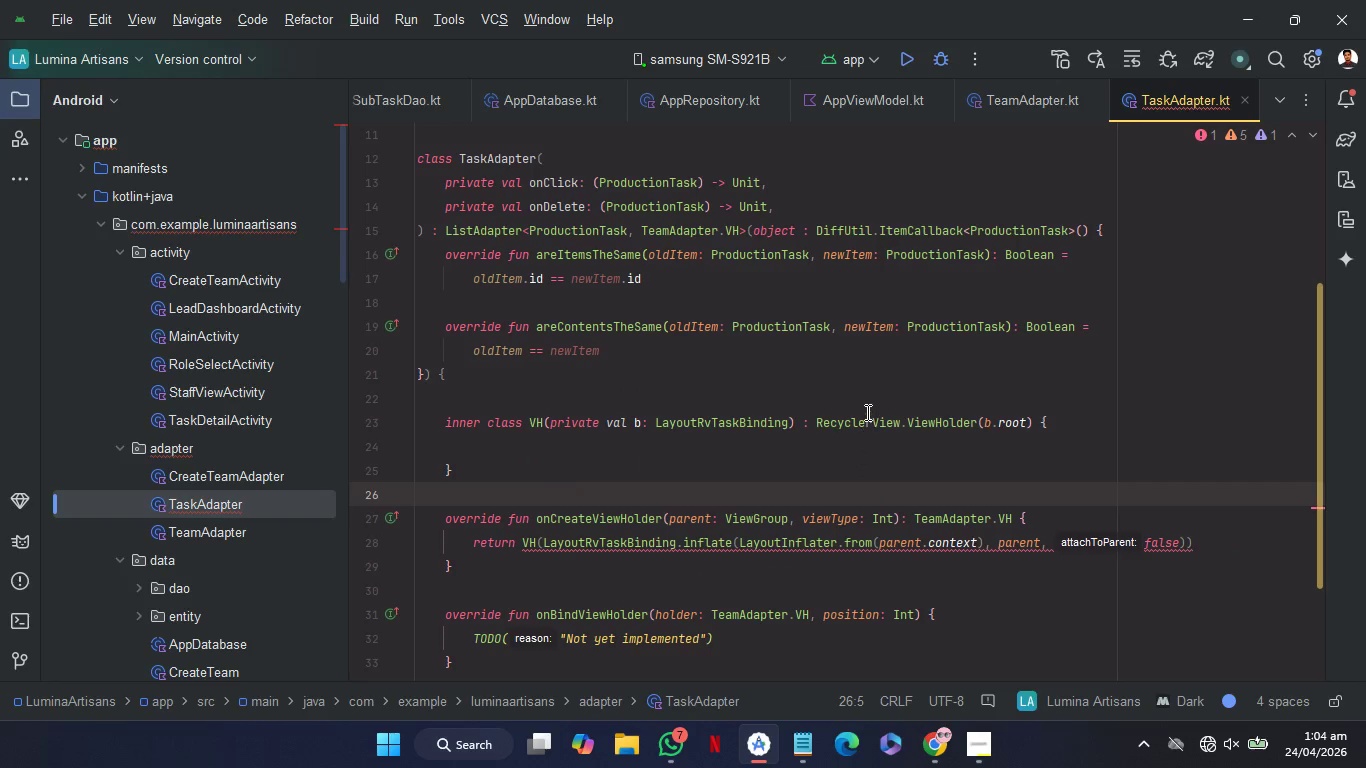 
wait(8.58)
 